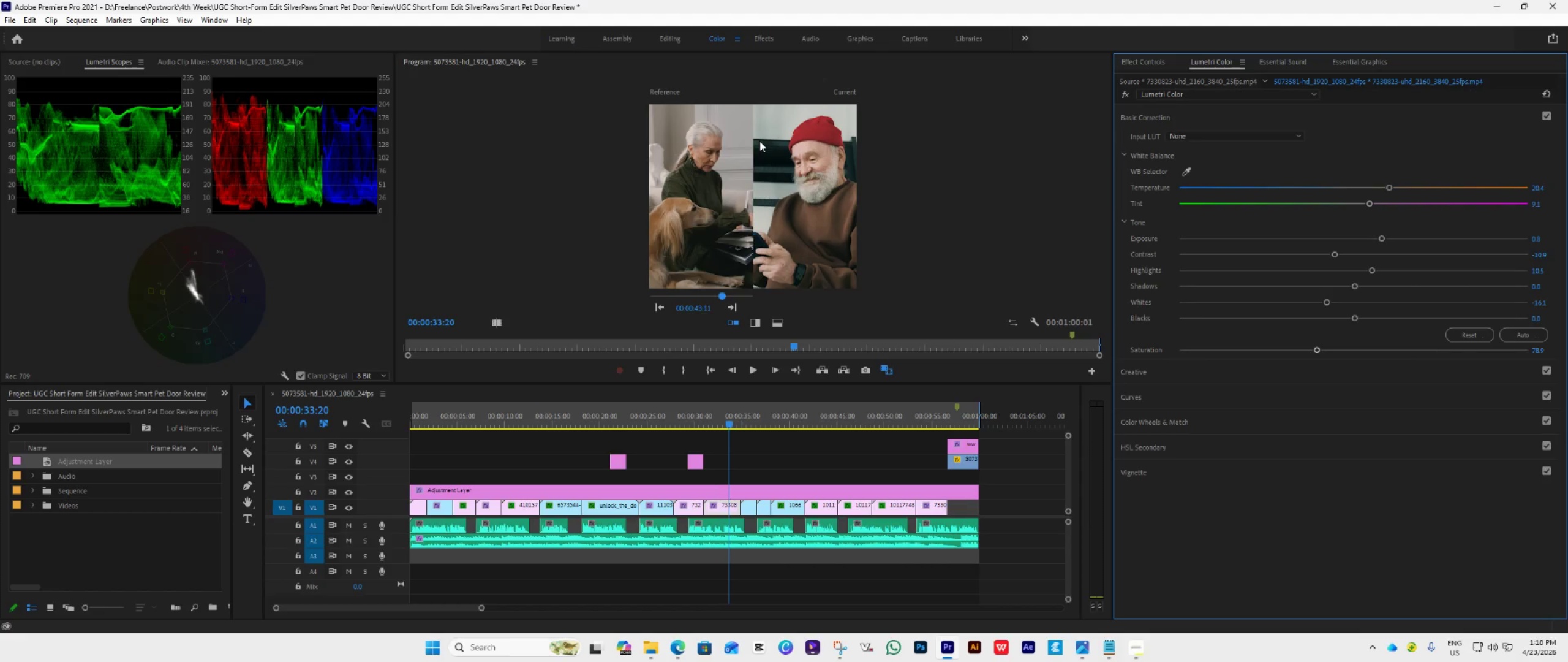 
left_click_drag(start_coordinate=[1369, 203], to_coordinate=[1375, 205])
 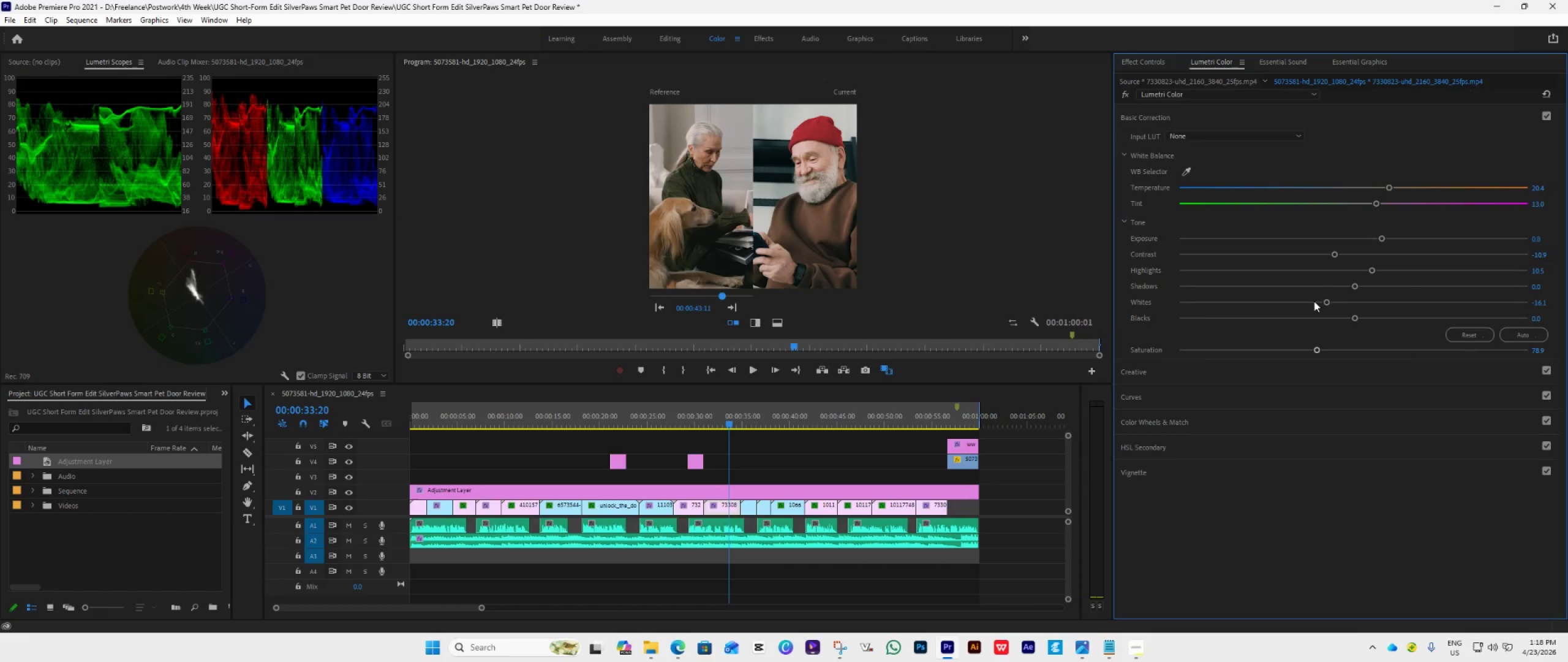 
left_click_drag(start_coordinate=[1317, 351], to_coordinate=[1310, 353])
 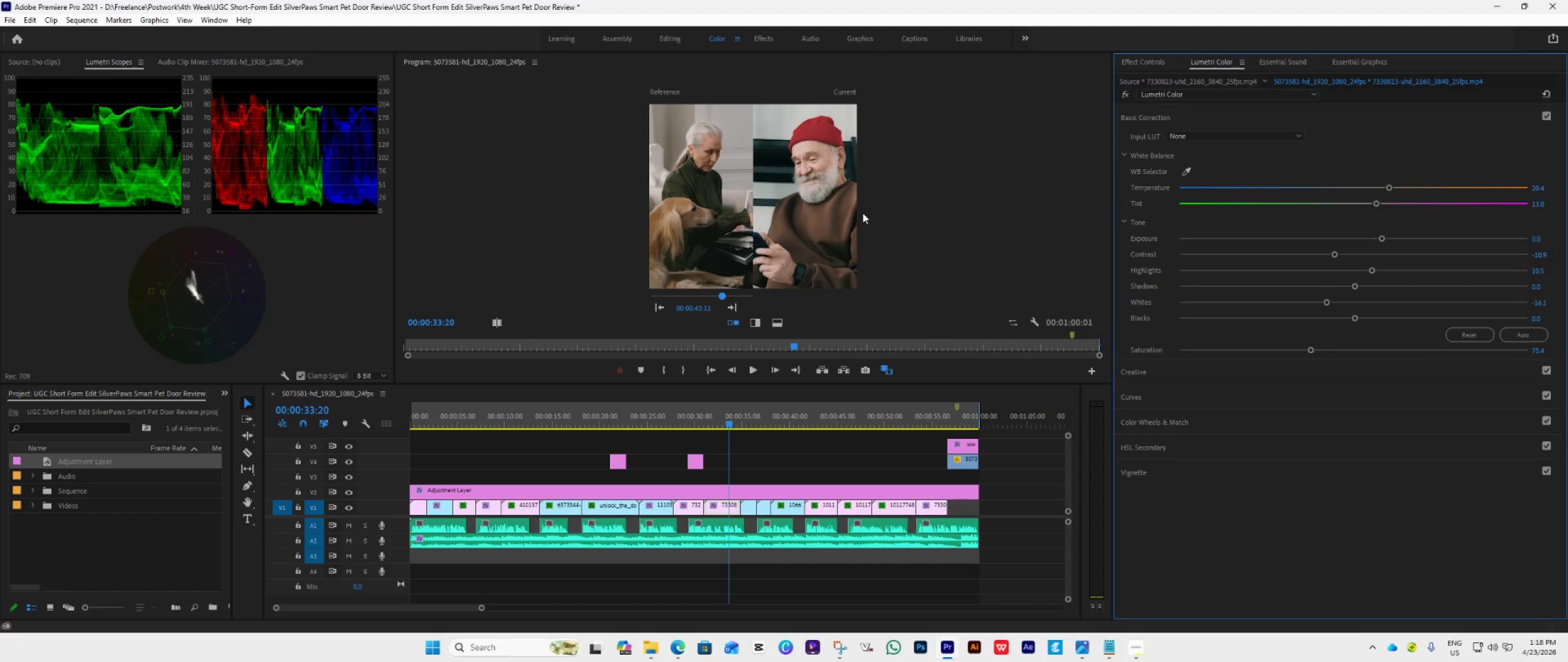 
wait(11.53)
 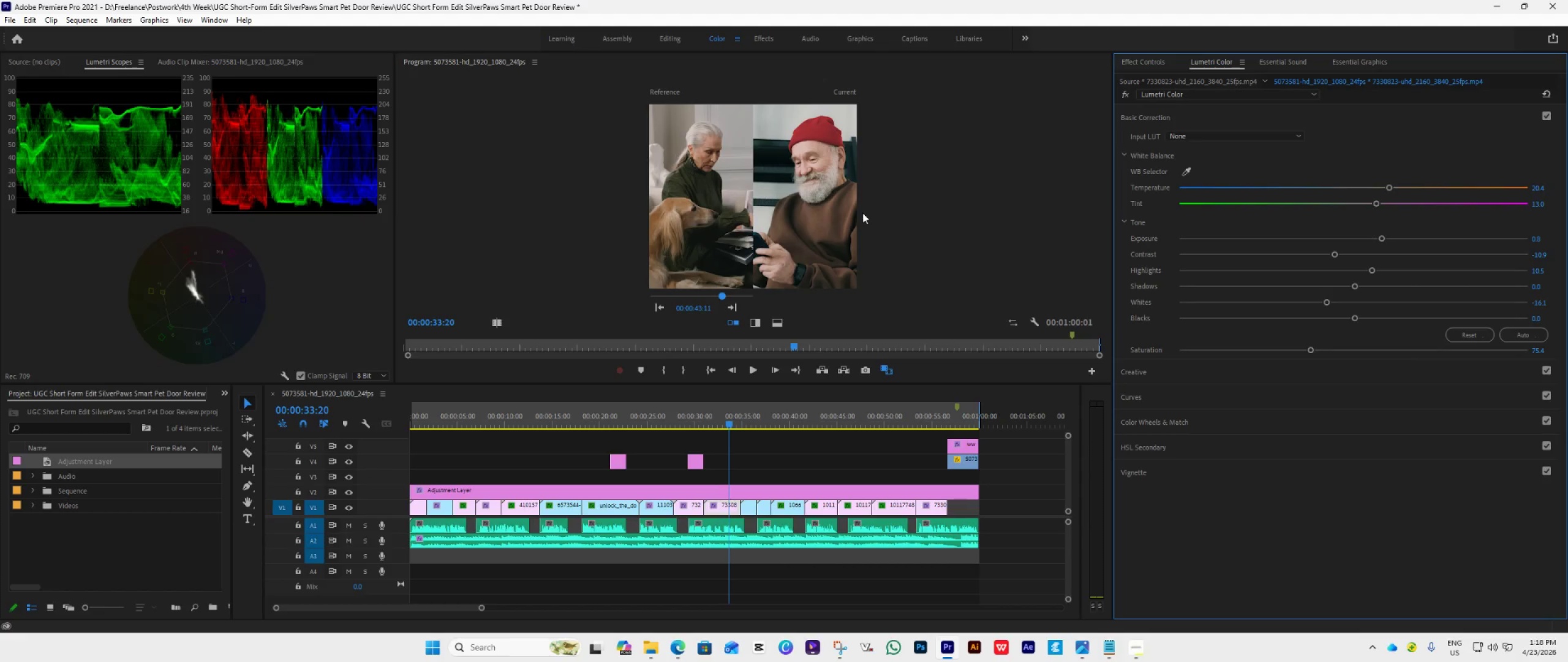 
left_click_drag(start_coordinate=[1383, 238], to_coordinate=[1378, 245])
 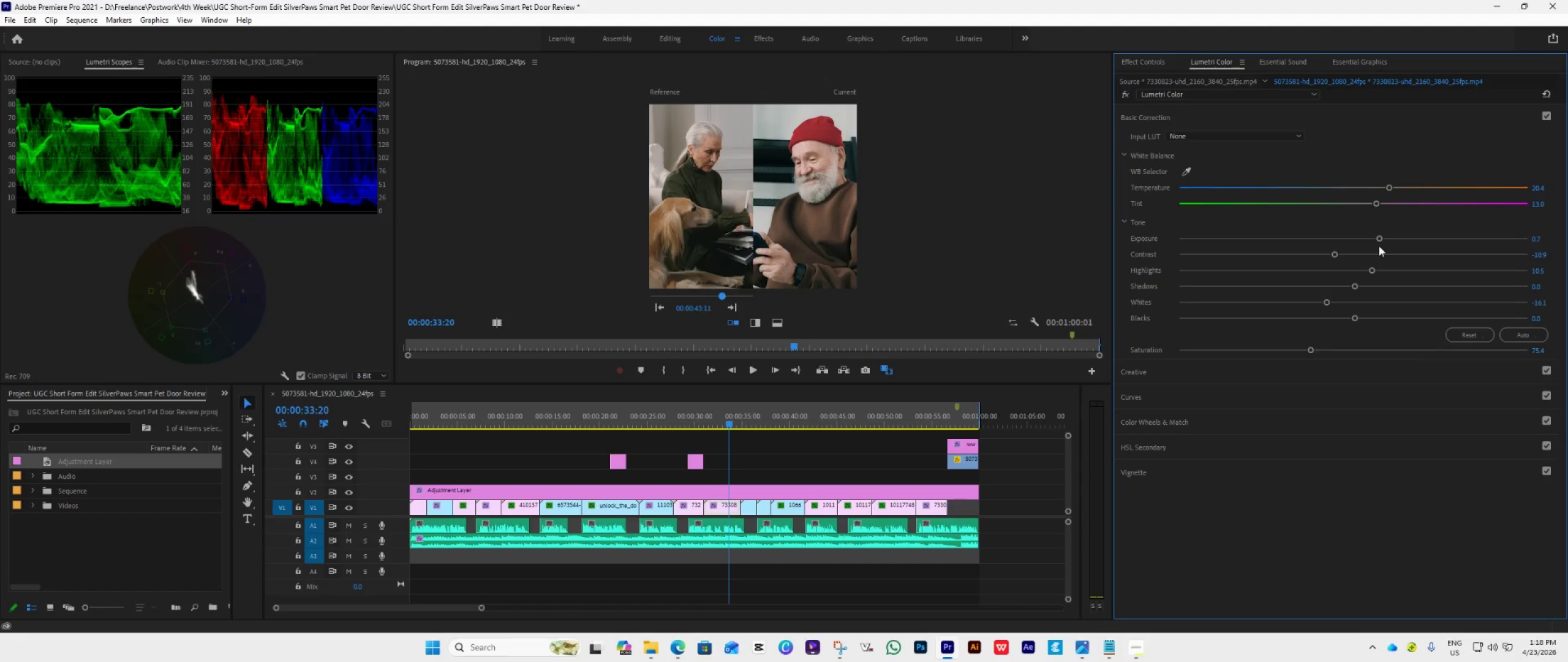 
left_click_drag(start_coordinate=[1375, 270], to_coordinate=[1366, 275])
 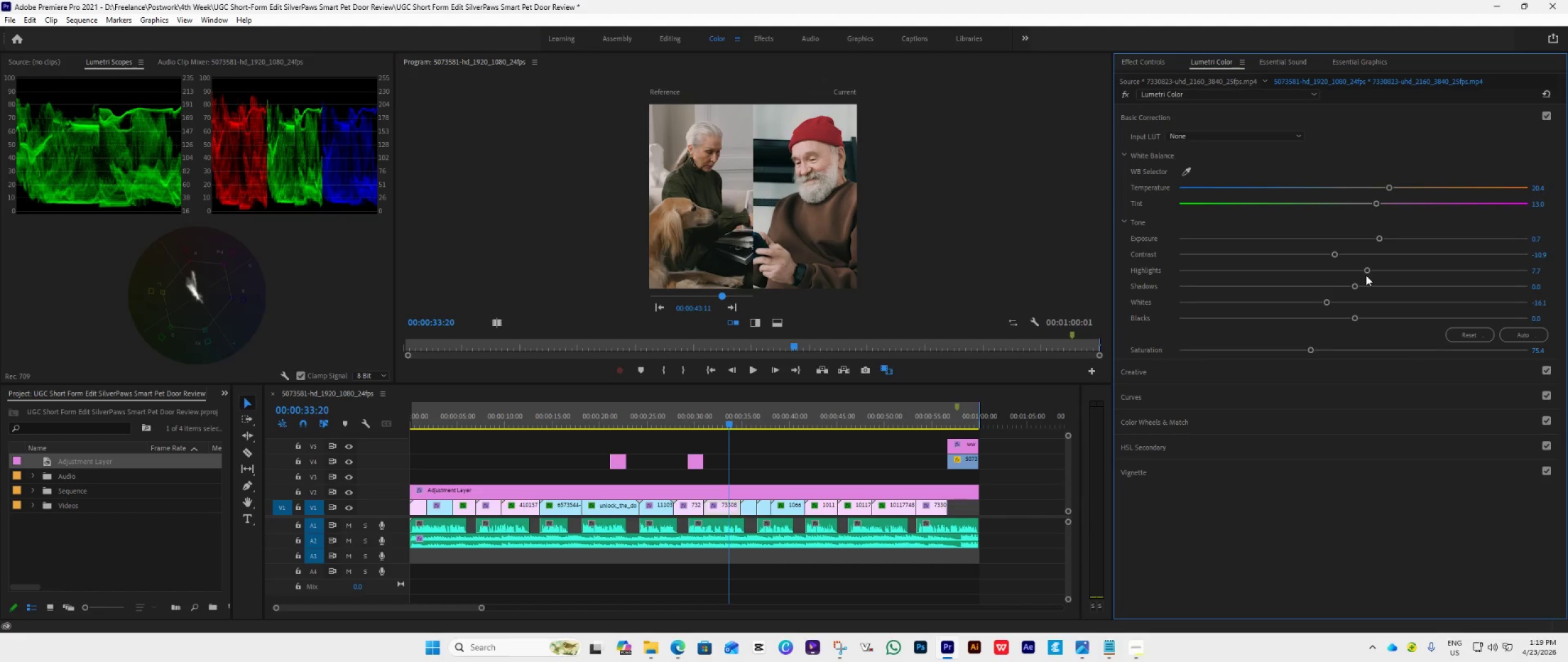 
wait(13.97)
 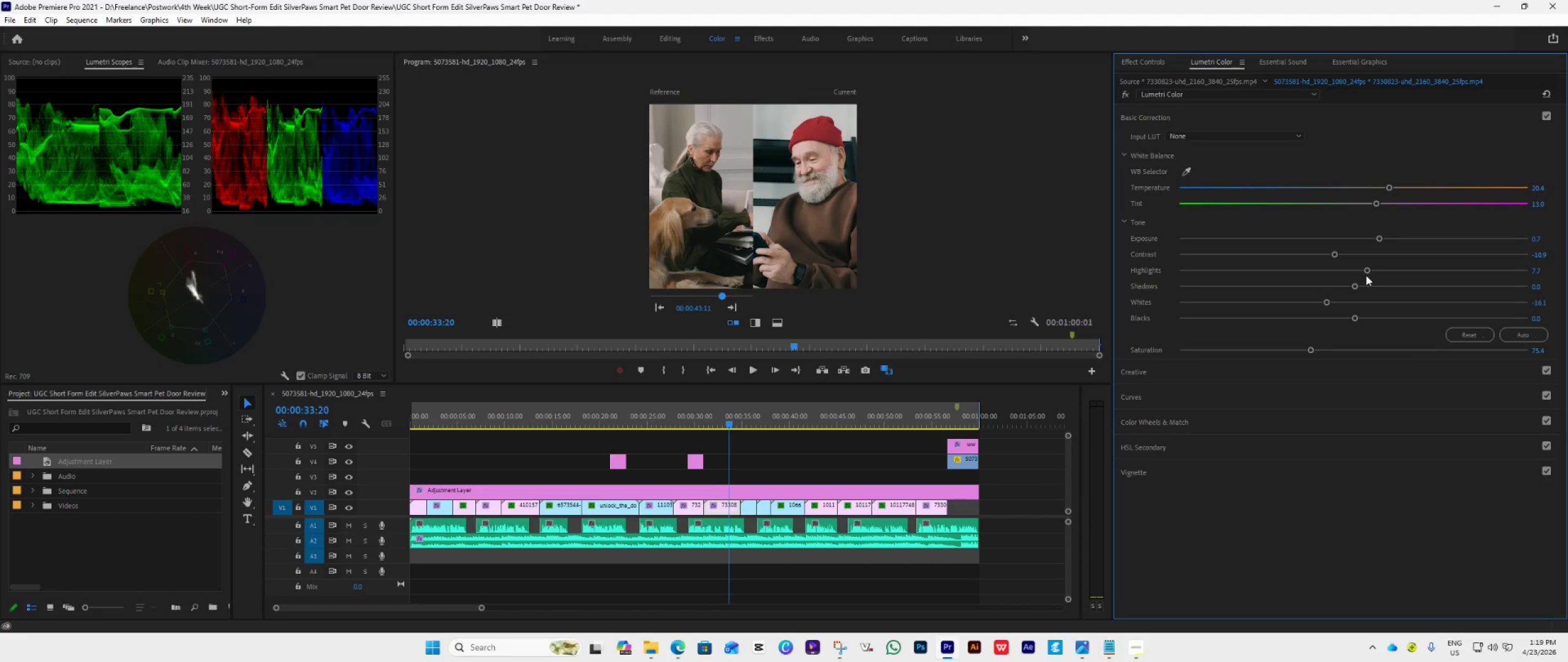 
left_click_drag(start_coordinate=[725, 424], to_coordinate=[742, 430])
 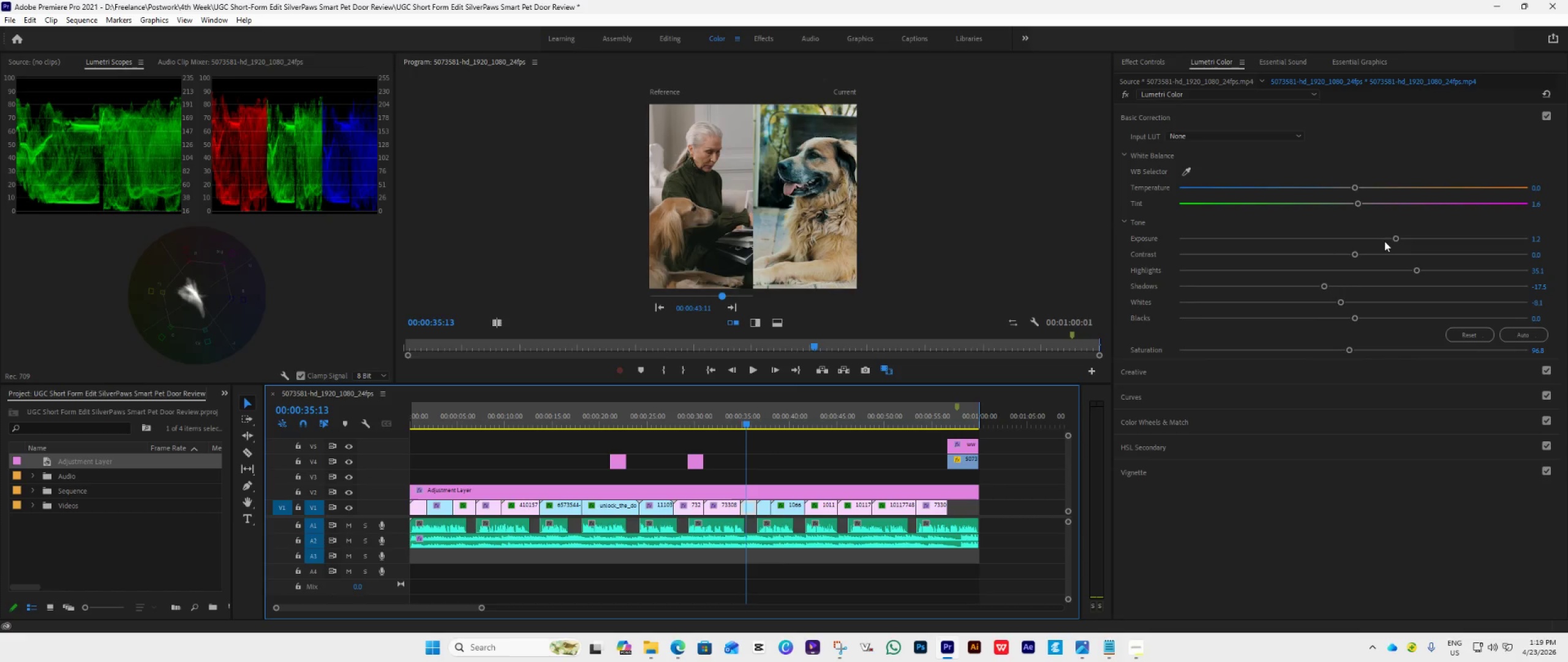 
left_click_drag(start_coordinate=[1359, 189], to_coordinate=[1375, 194])
 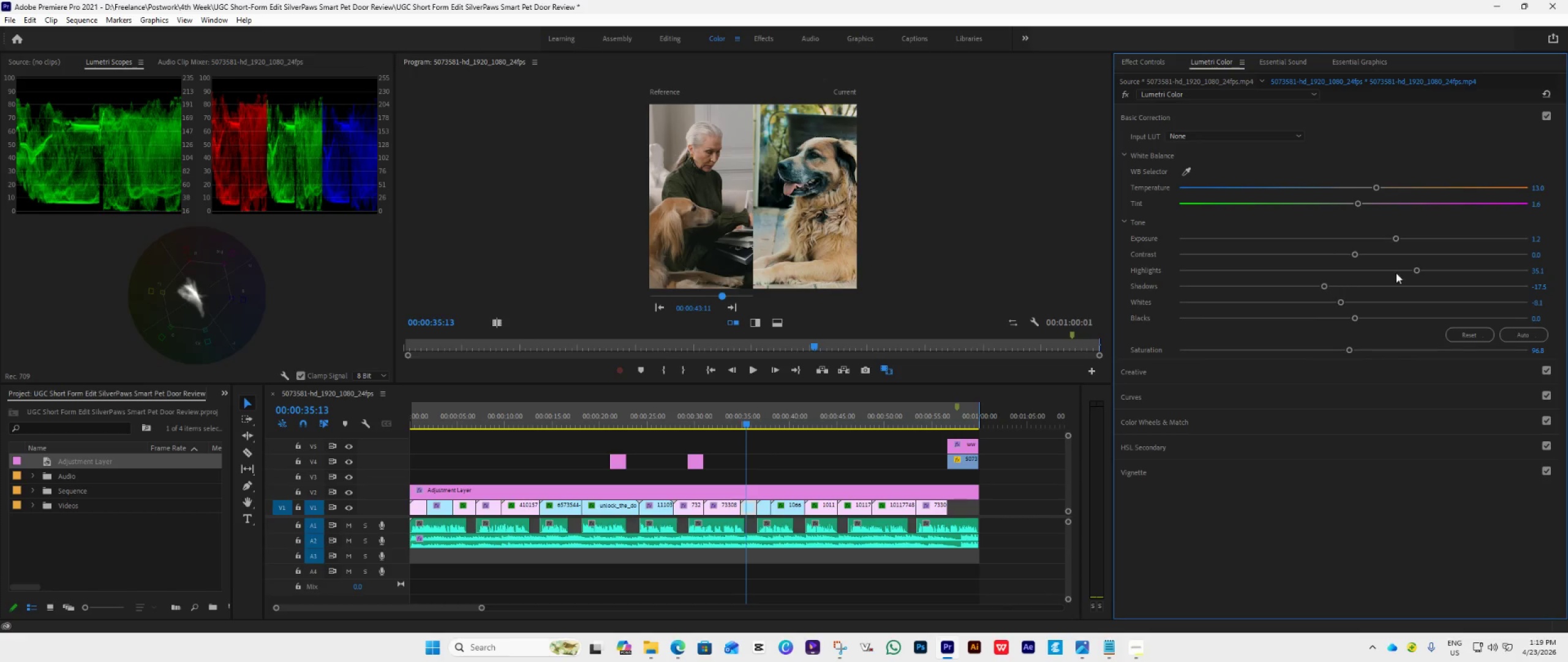 
left_click_drag(start_coordinate=[1350, 351], to_coordinate=[1335, 368])
 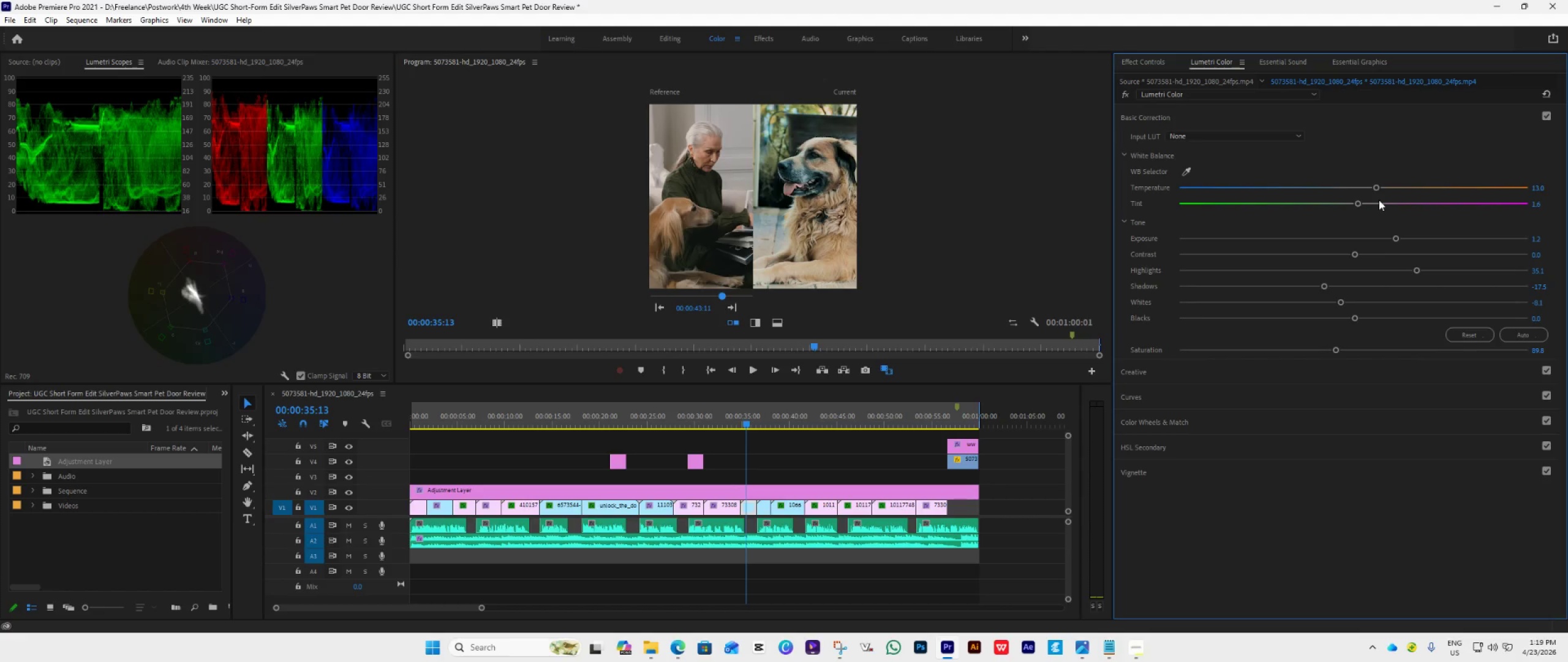 
left_click_drag(start_coordinate=[1357, 200], to_coordinate=[1363, 205])
 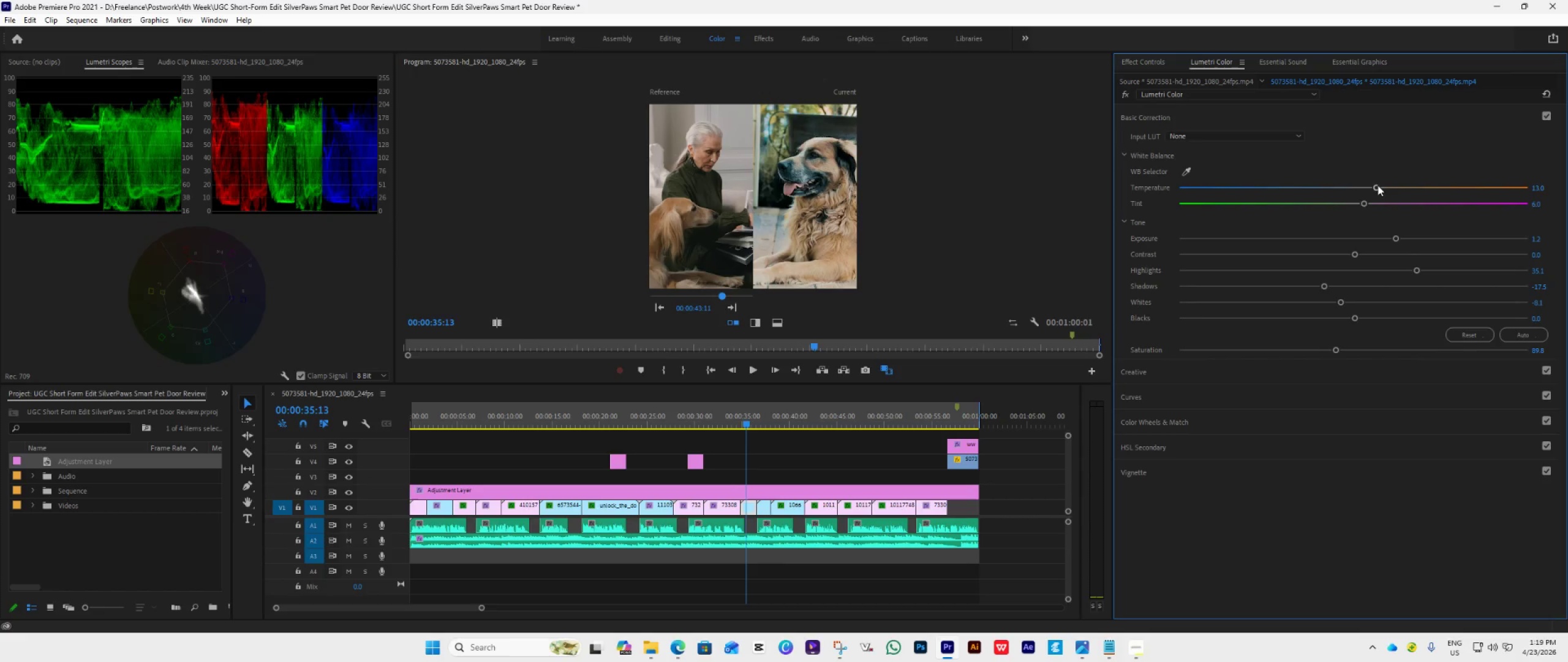 
left_click_drag(start_coordinate=[1378, 185], to_coordinate=[1385, 187])
 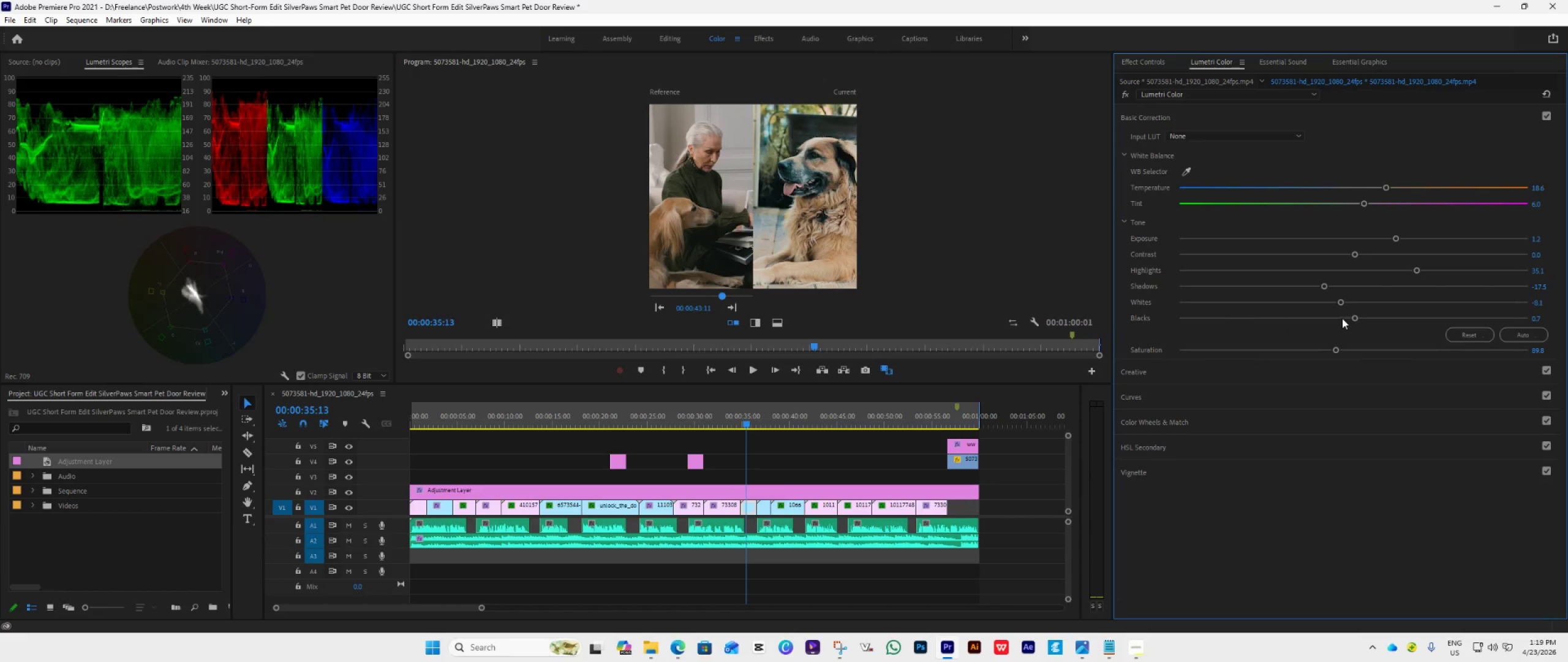 
wait(17.16)
 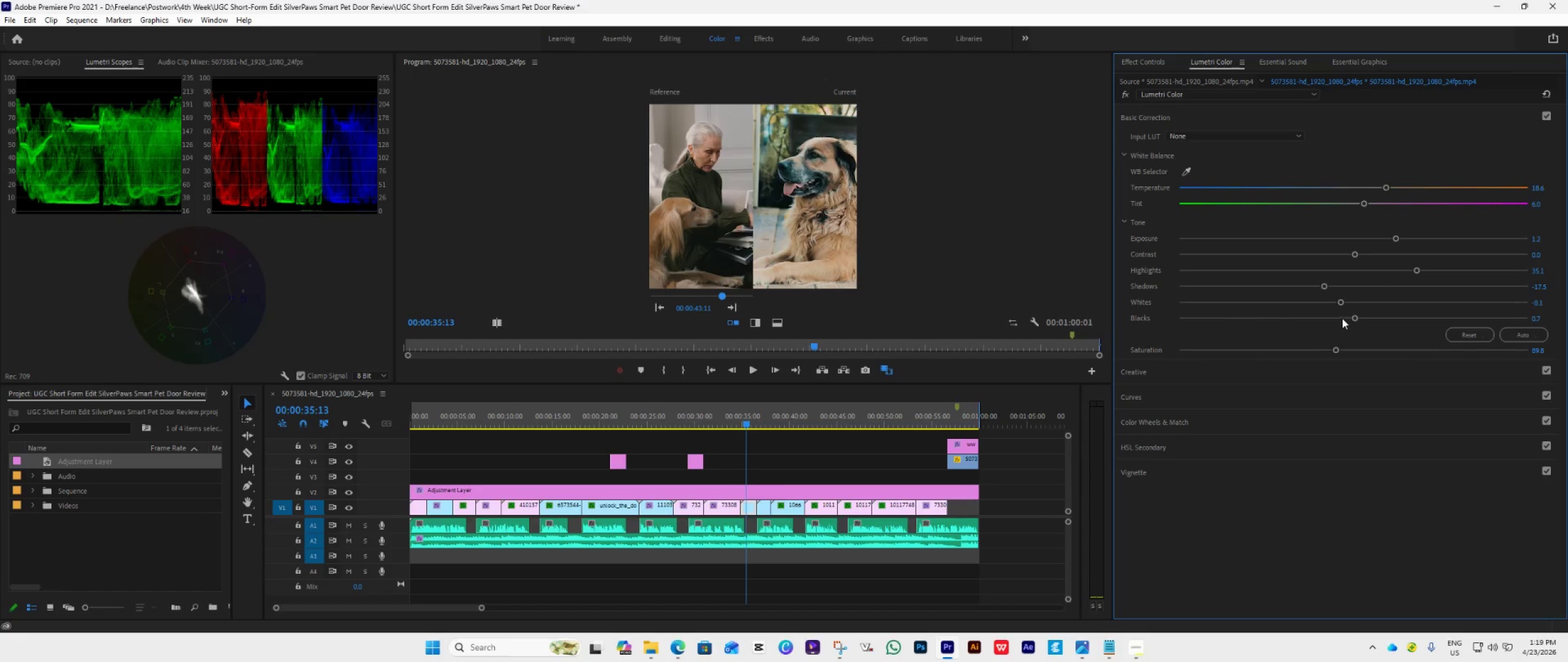 
left_click_drag(start_coordinate=[1361, 203], to_coordinate=[1368, 206])
 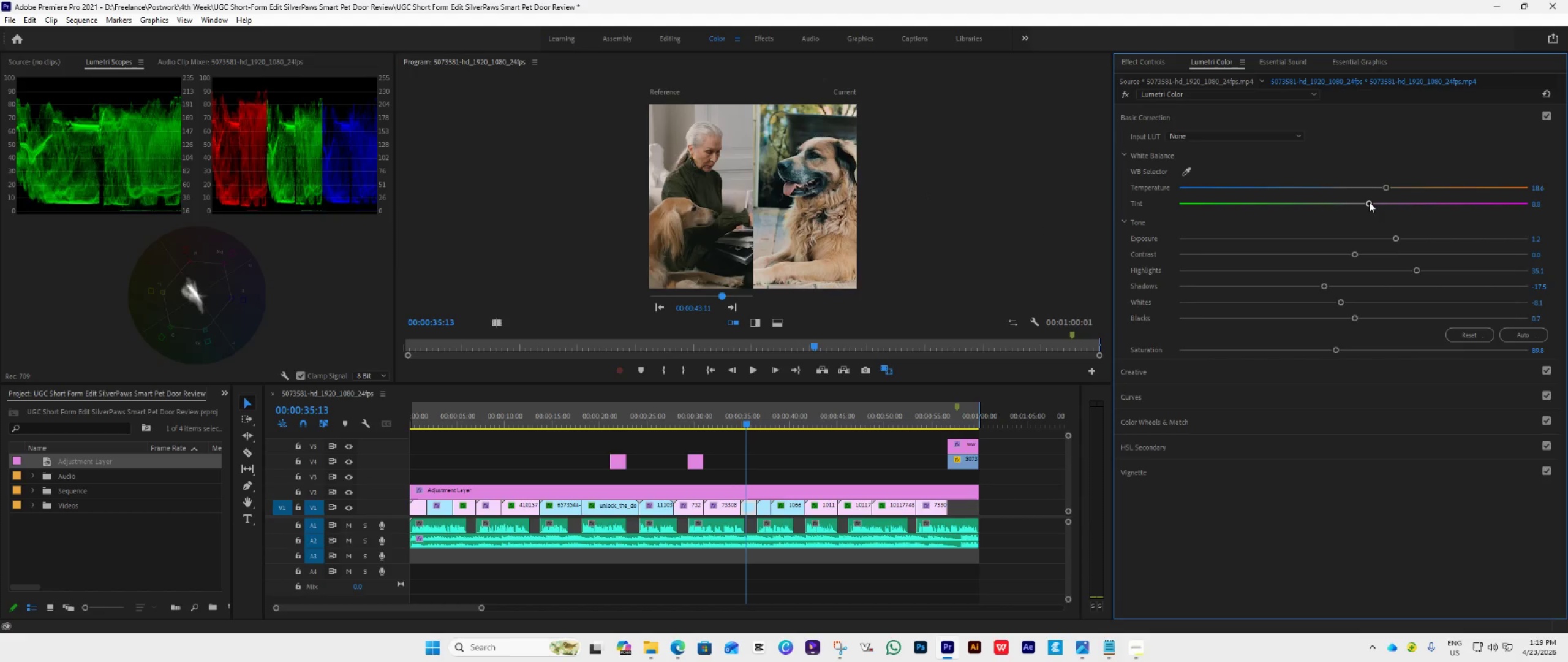 
wait(11.89)
 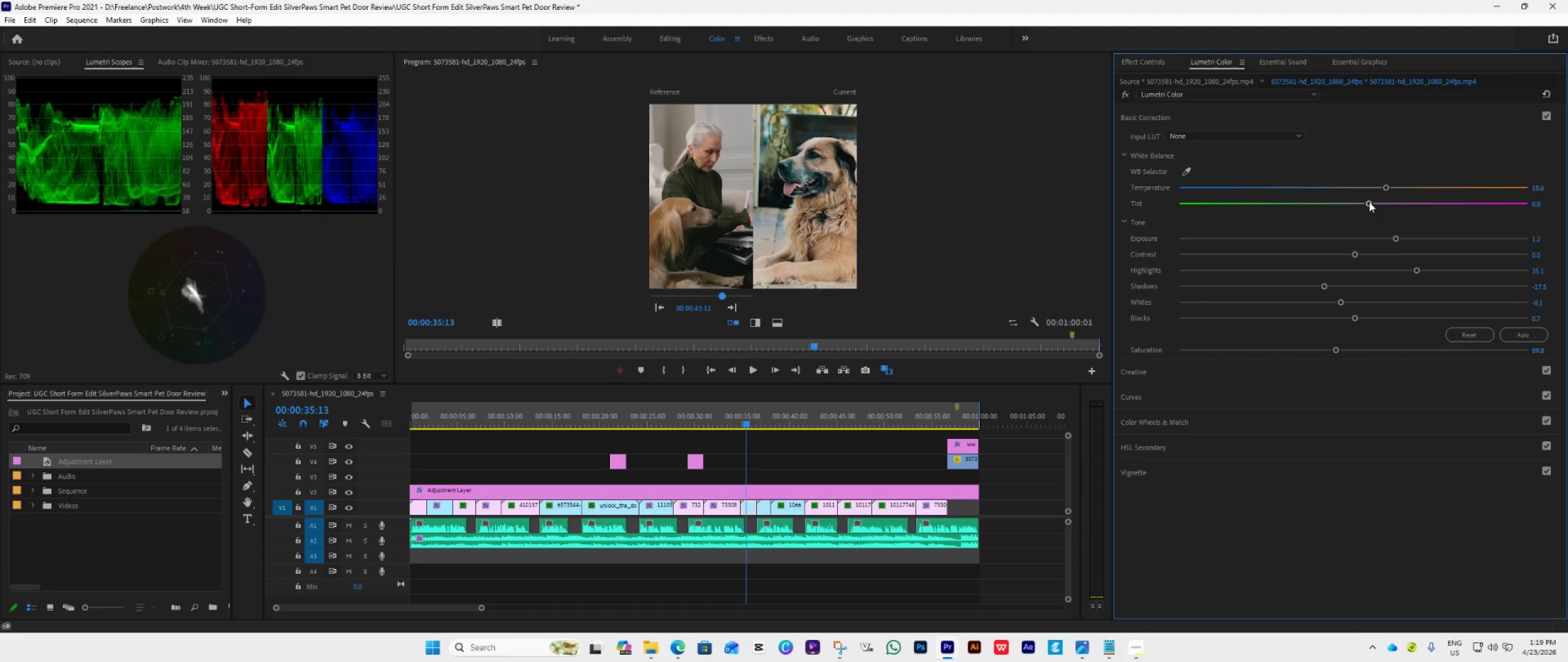 
left_click_drag(start_coordinate=[1356, 253], to_coordinate=[1342, 259])
 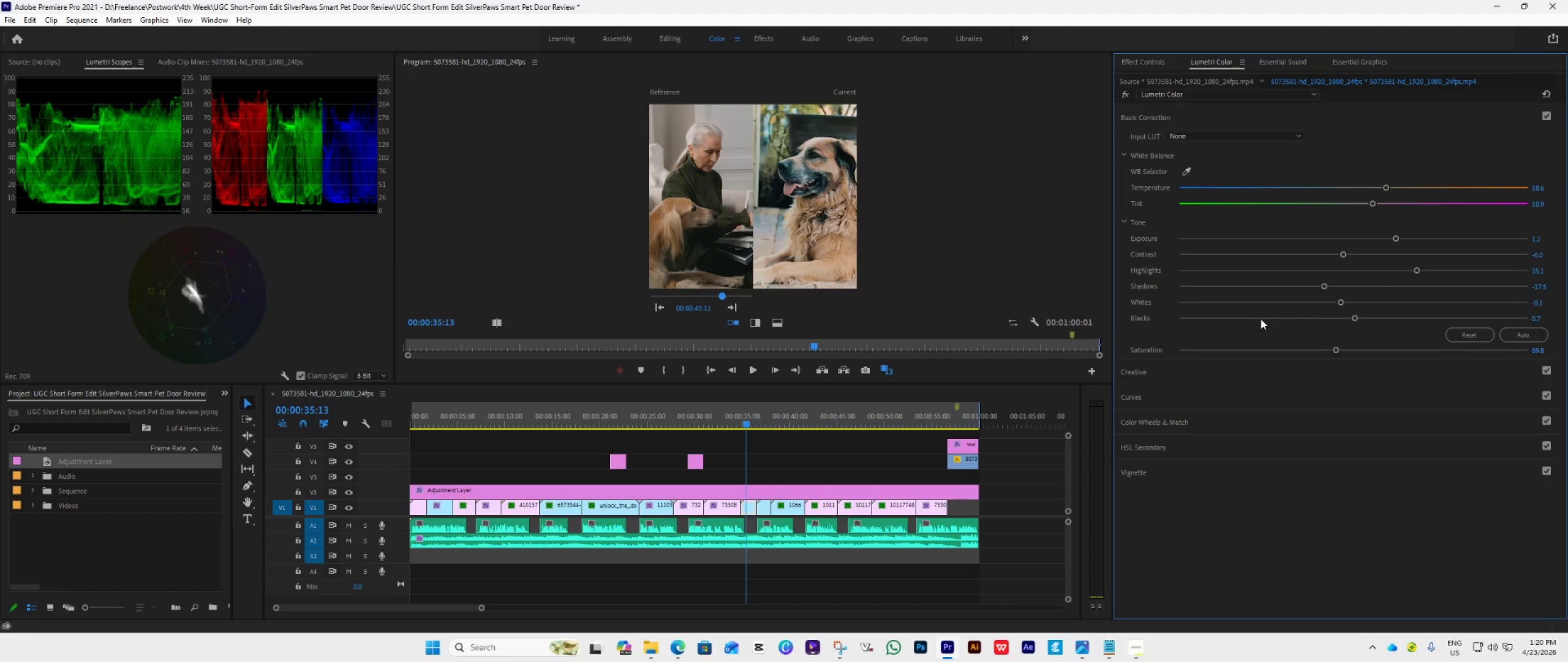 
wait(12.6)
 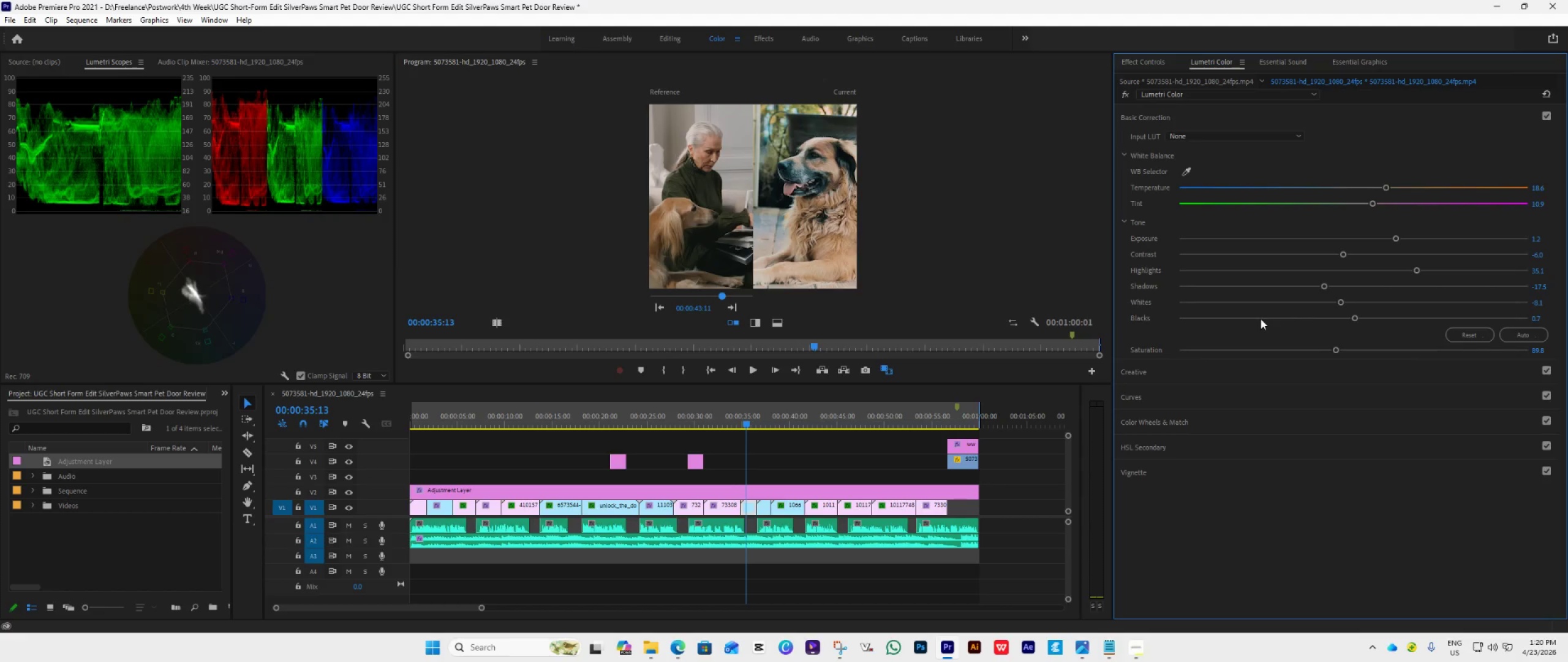 
left_click_drag(start_coordinate=[1343, 301], to_coordinate=[1336, 302])
 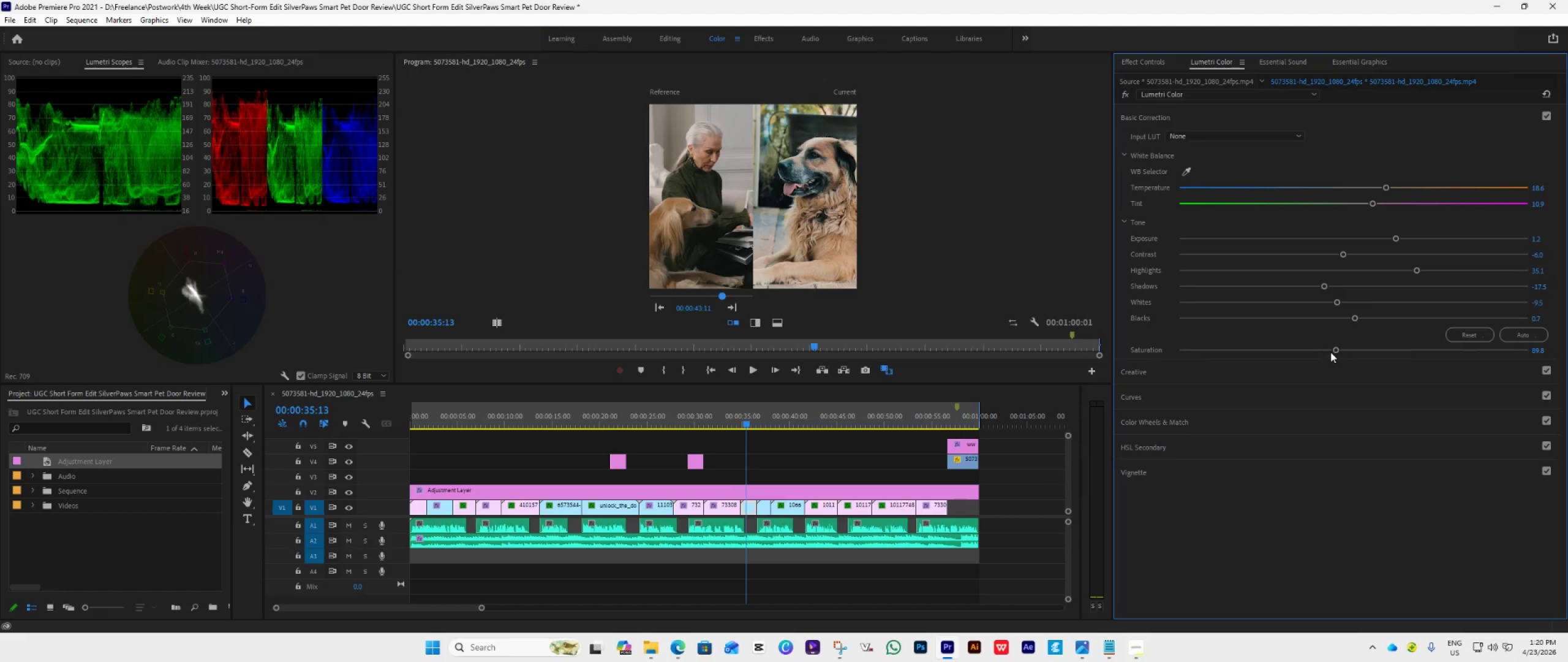 
left_click_drag(start_coordinate=[1333, 351], to_coordinate=[1326, 352])
 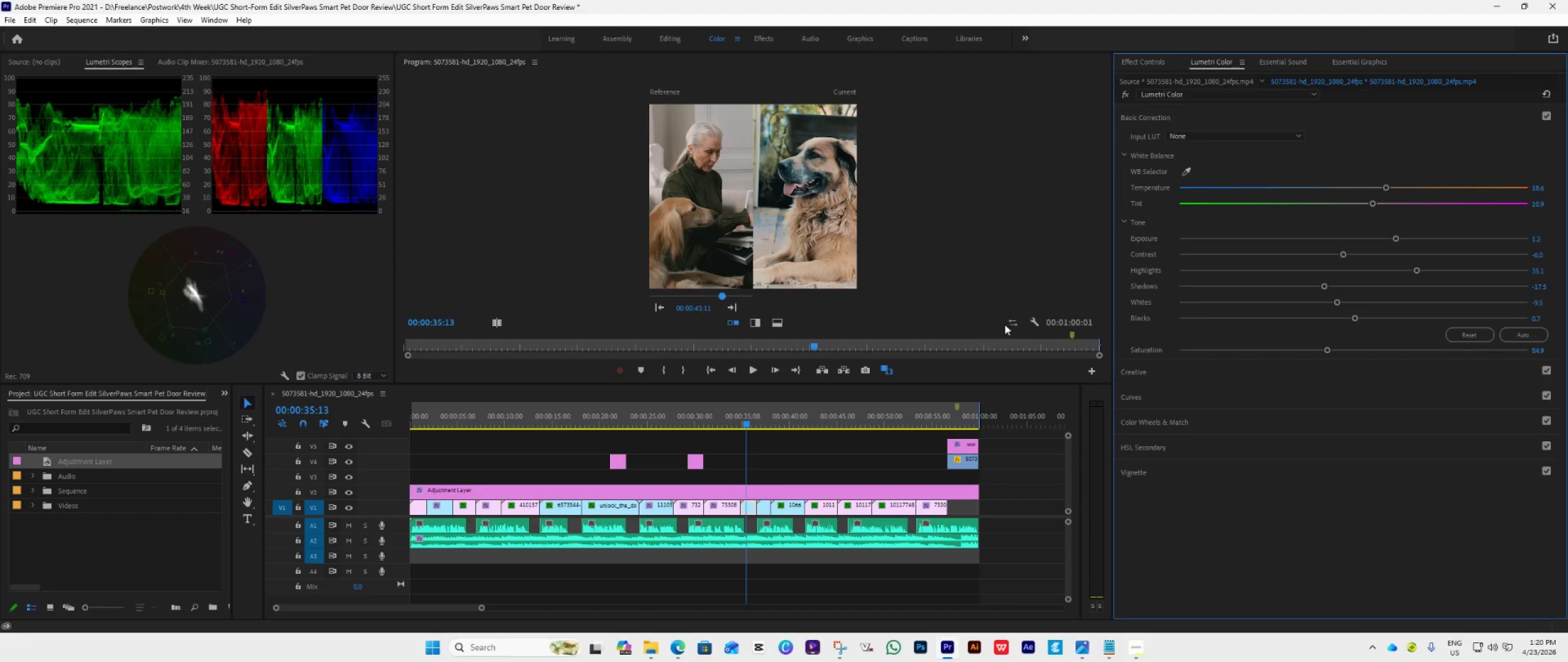 
left_click_drag(start_coordinate=[1326, 351], to_coordinate=[1322, 351])
 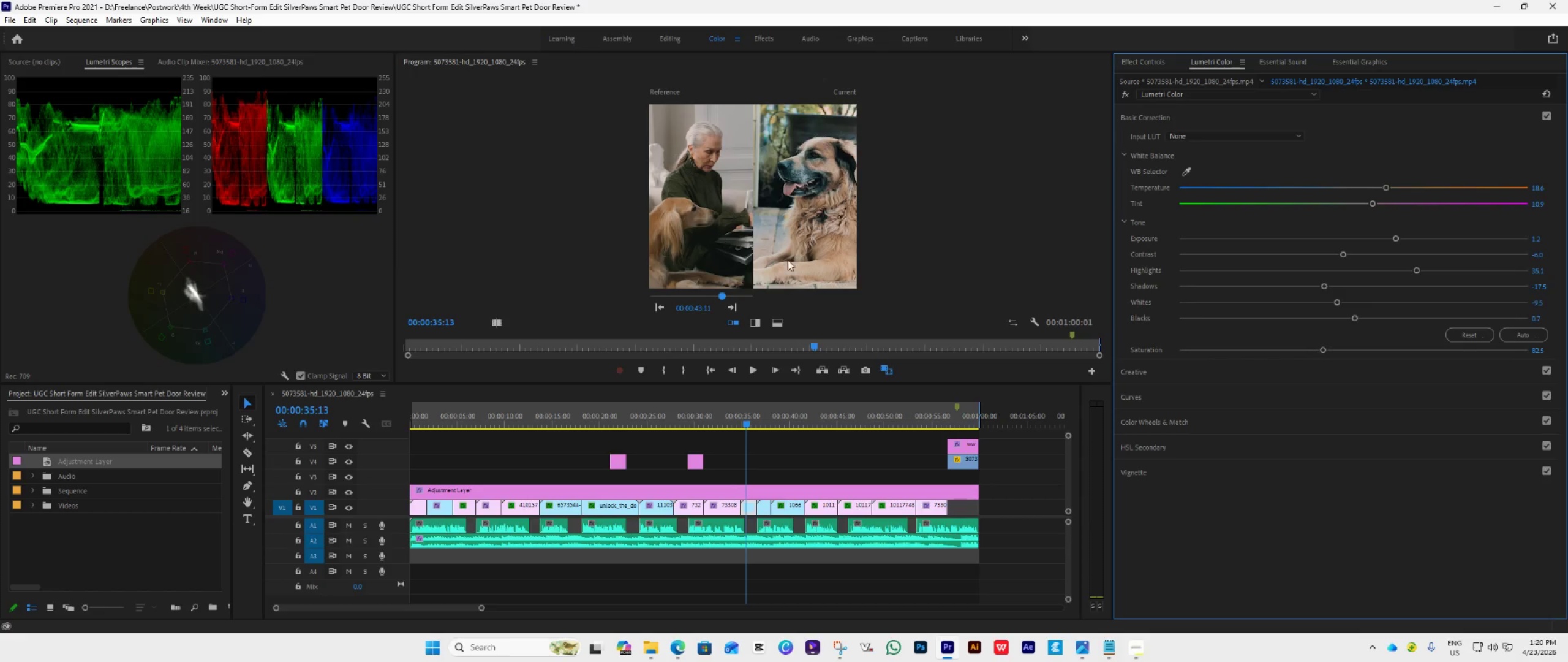 
left_click_drag(start_coordinate=[1325, 349], to_coordinate=[1335, 354])
 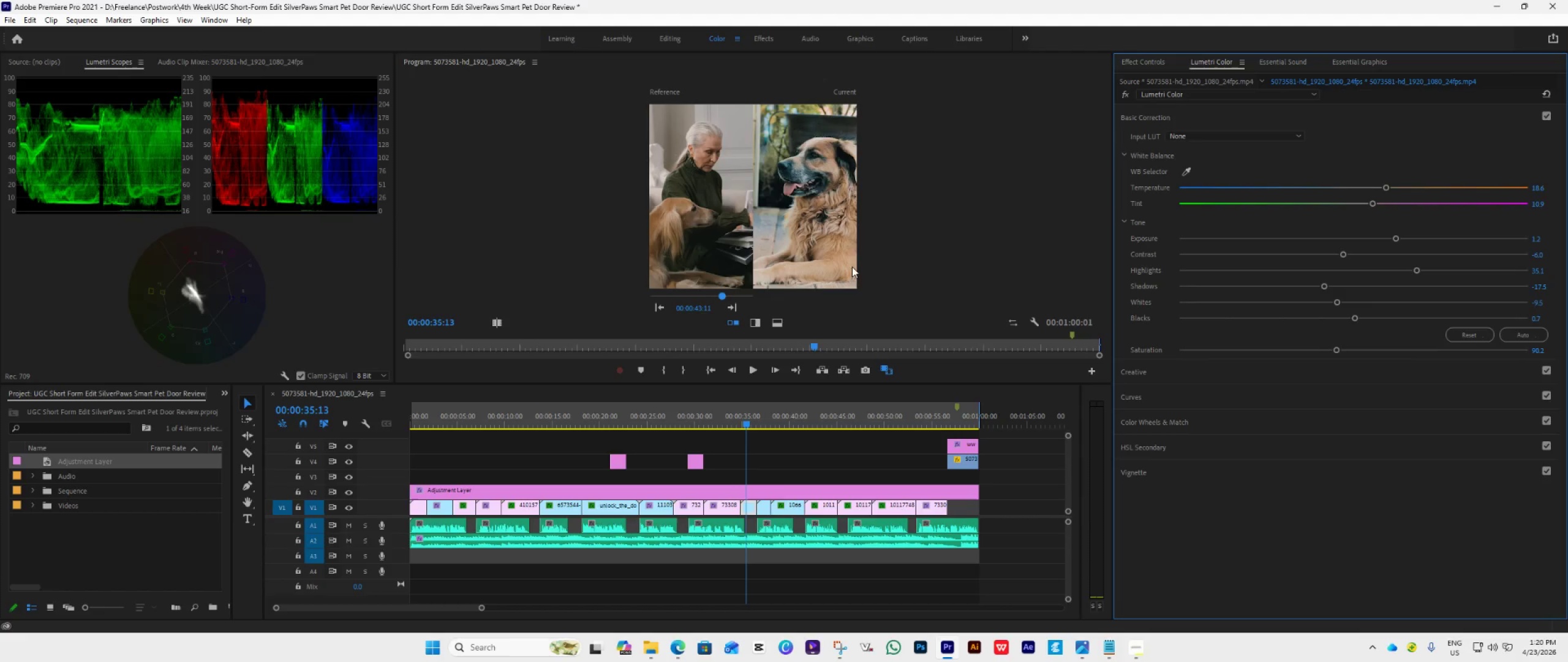 
wait(8.04)
 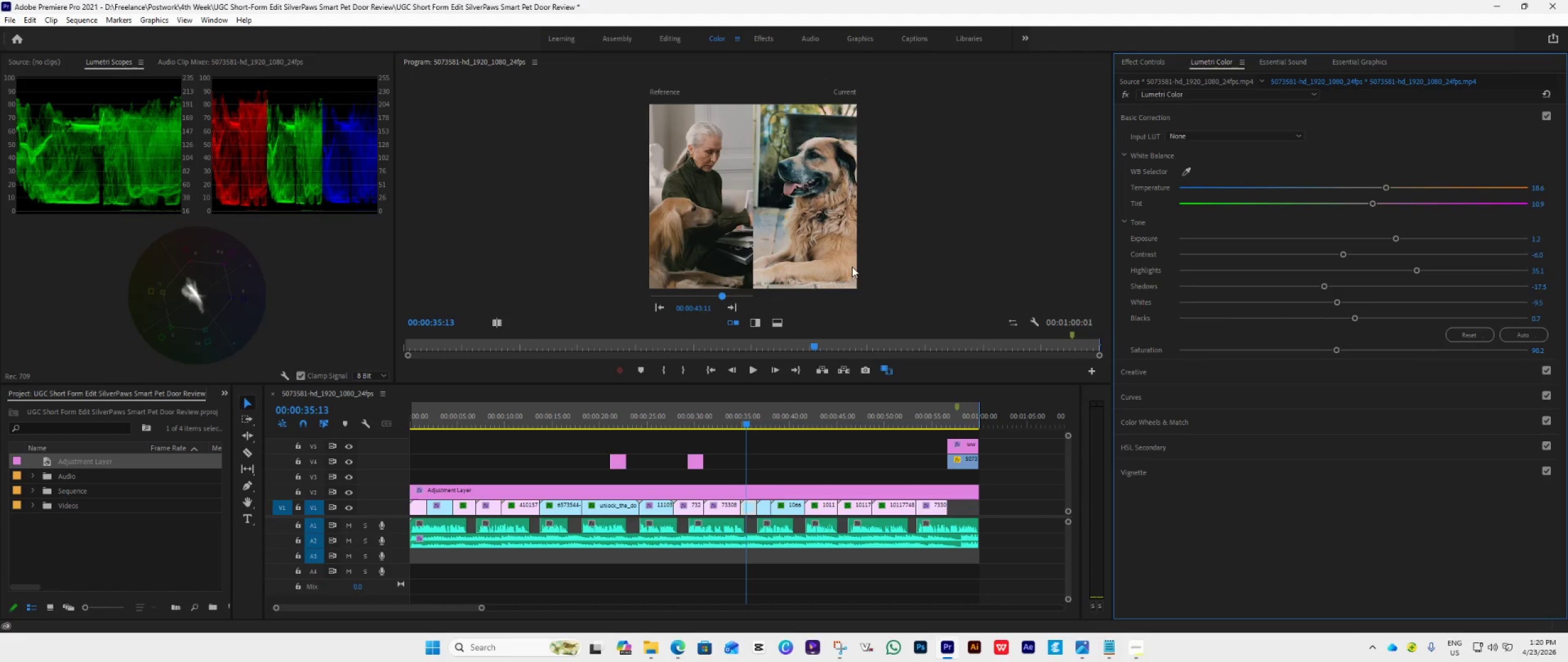 
left_click_drag(start_coordinate=[1385, 185], to_coordinate=[1393, 190])
 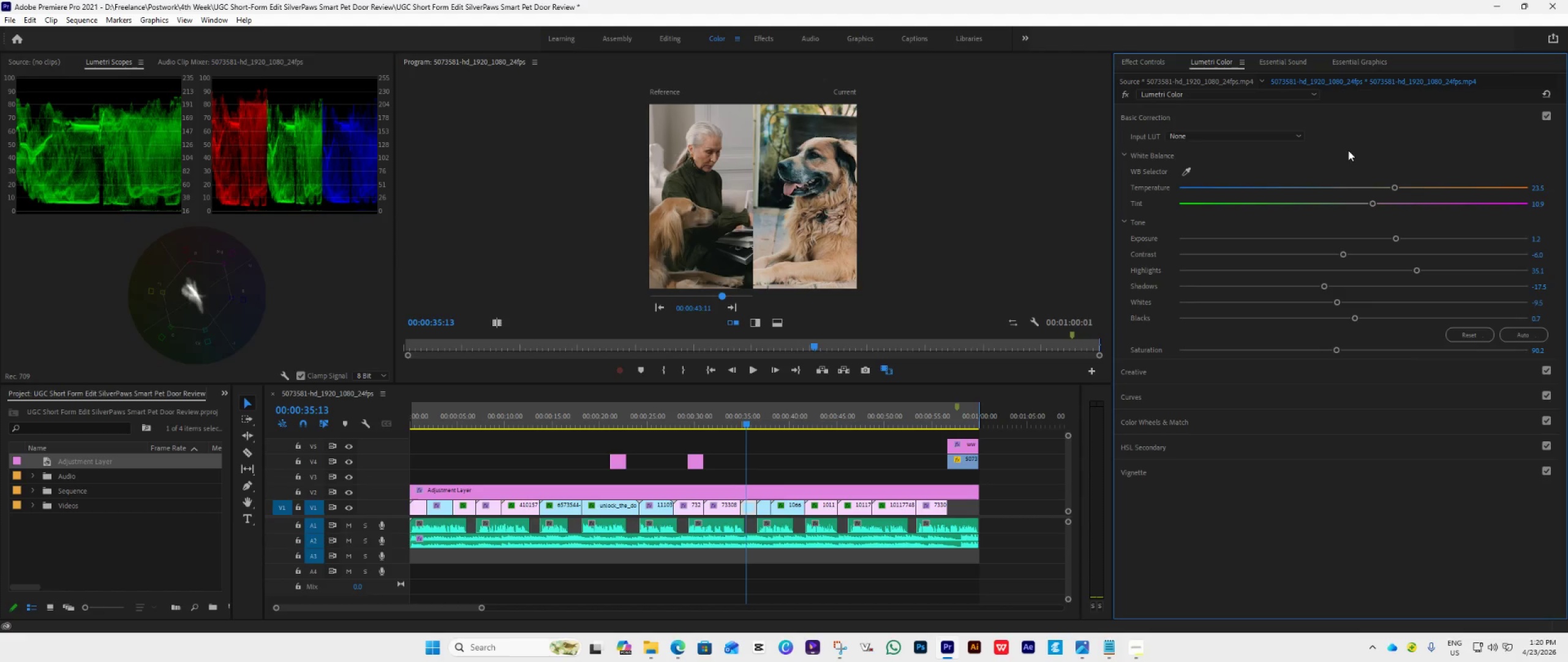 
wait(12.2)
 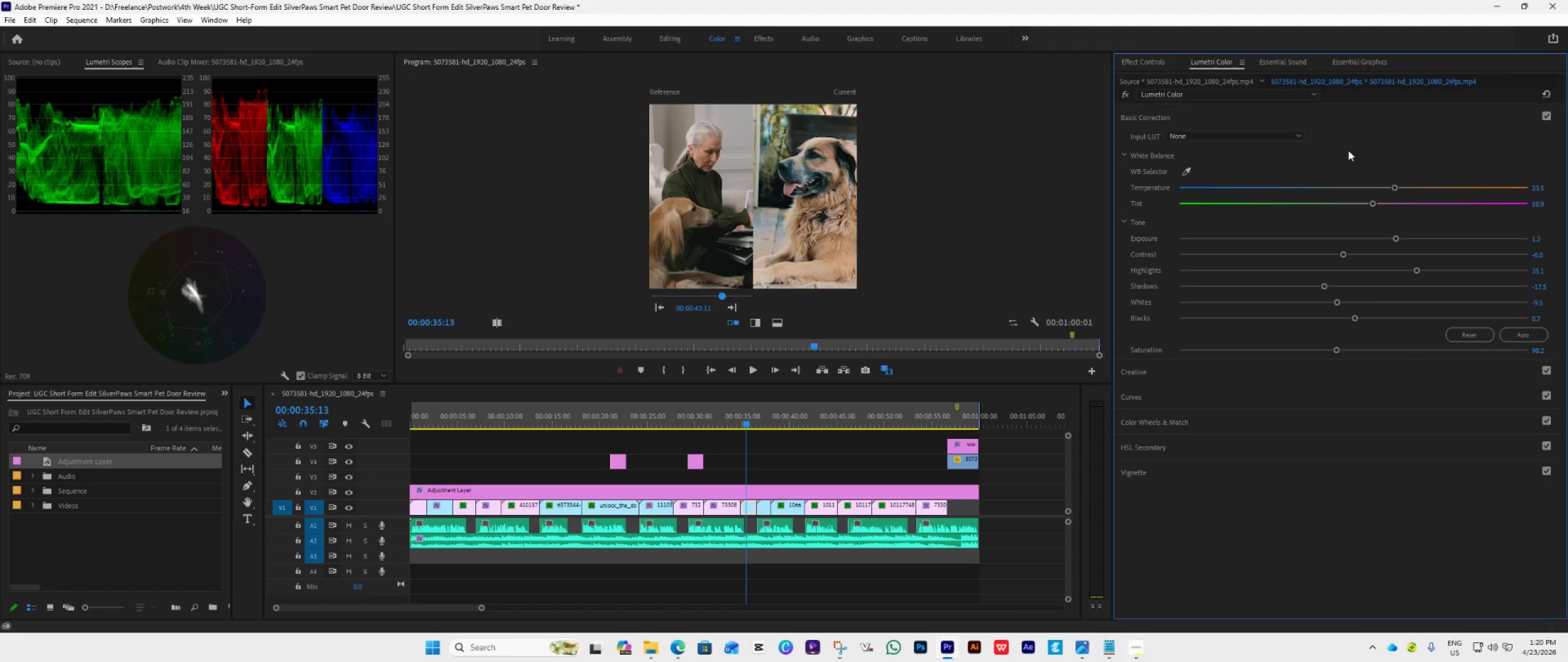 
left_click_drag(start_coordinate=[749, 420], to_coordinate=[766, 428])
 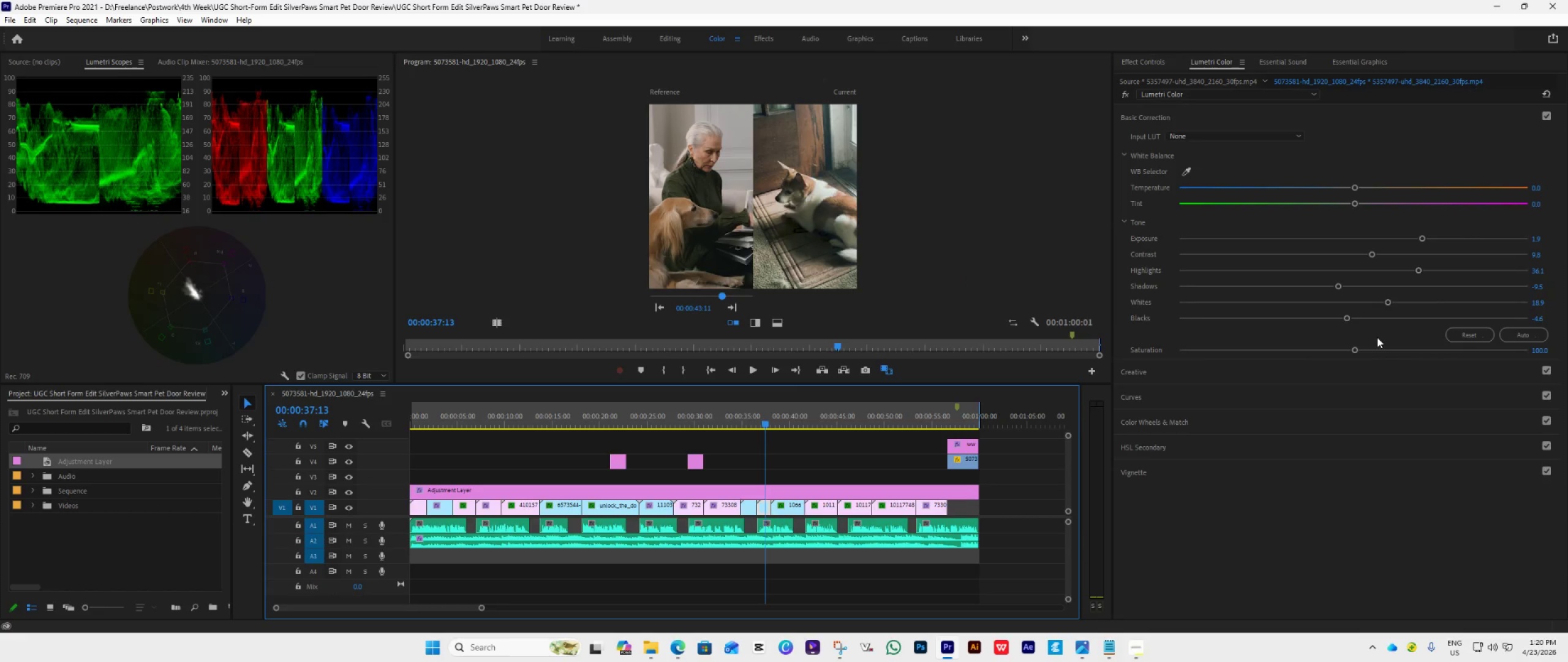 
wait(7.82)
 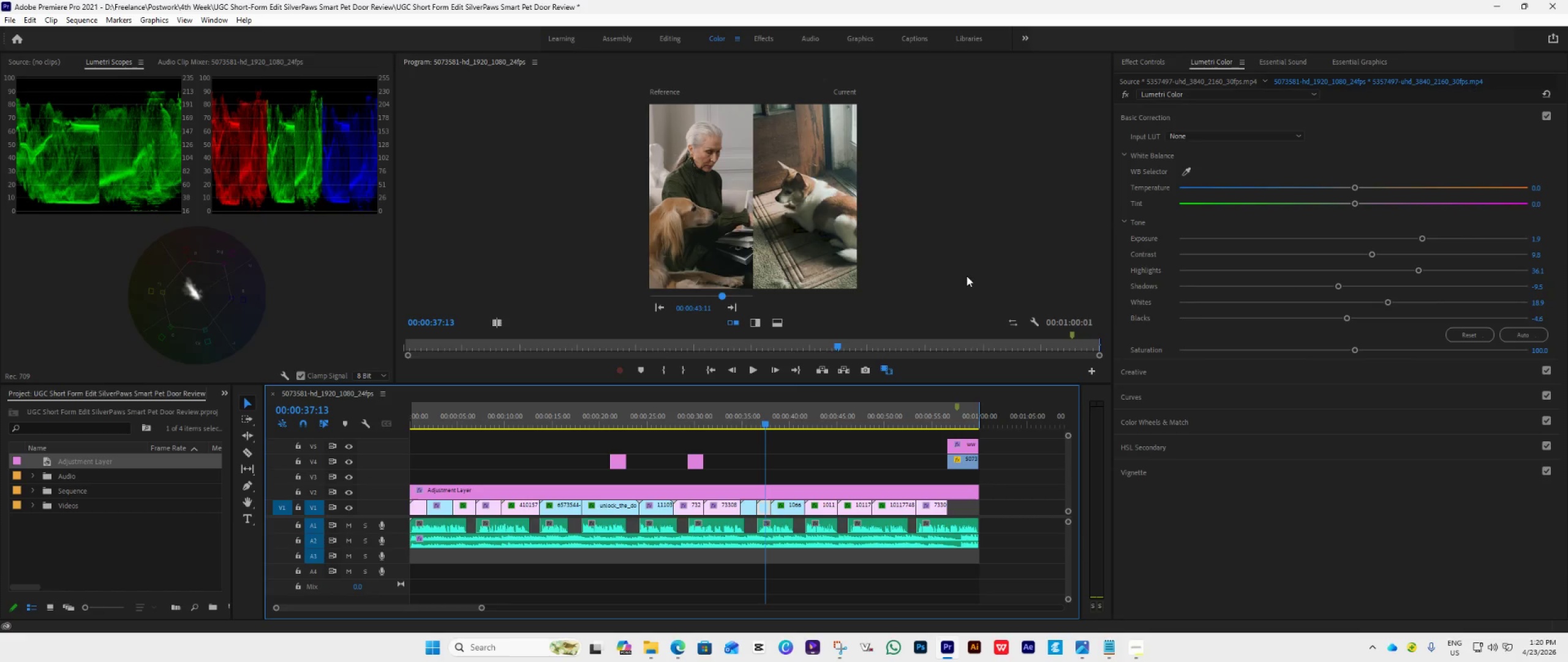 
left_click_drag(start_coordinate=[1357, 353], to_coordinate=[1332, 363])
 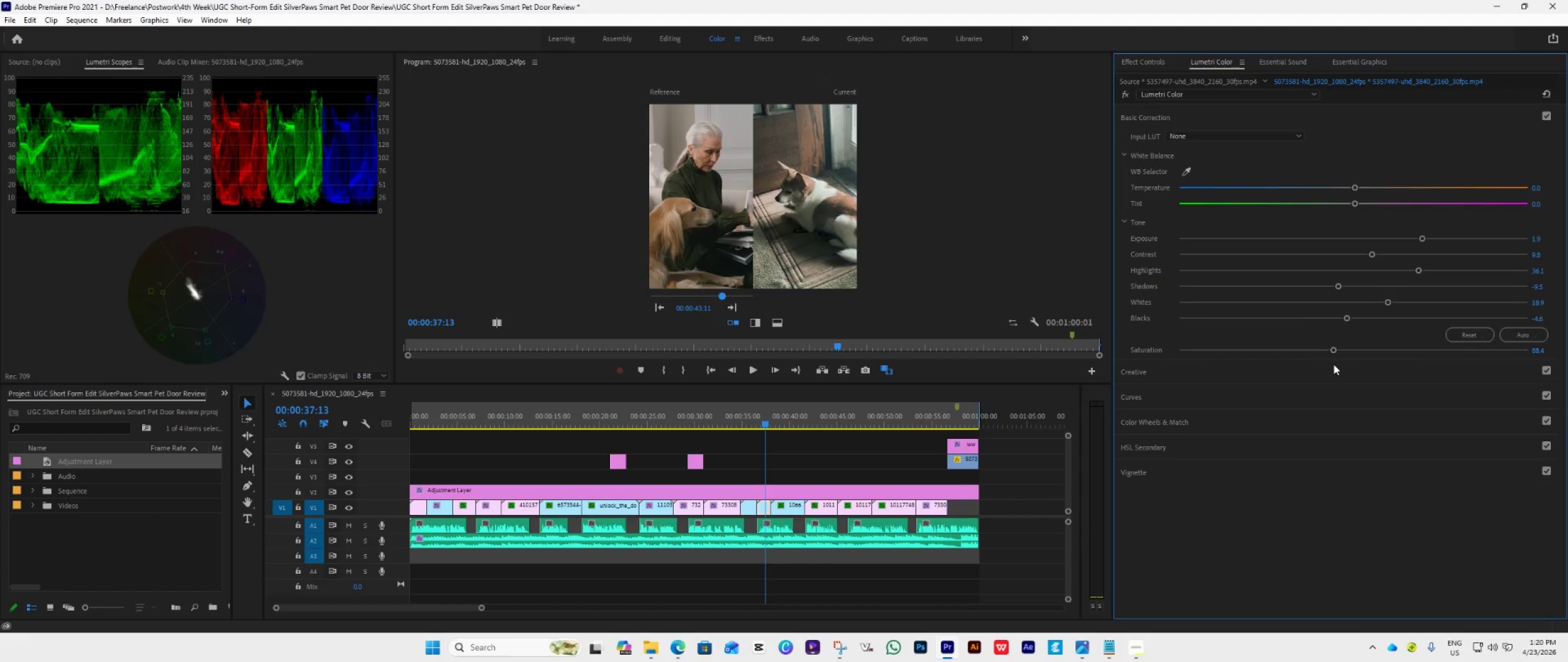 
left_click_drag(start_coordinate=[1335, 348], to_coordinate=[1346, 352])
 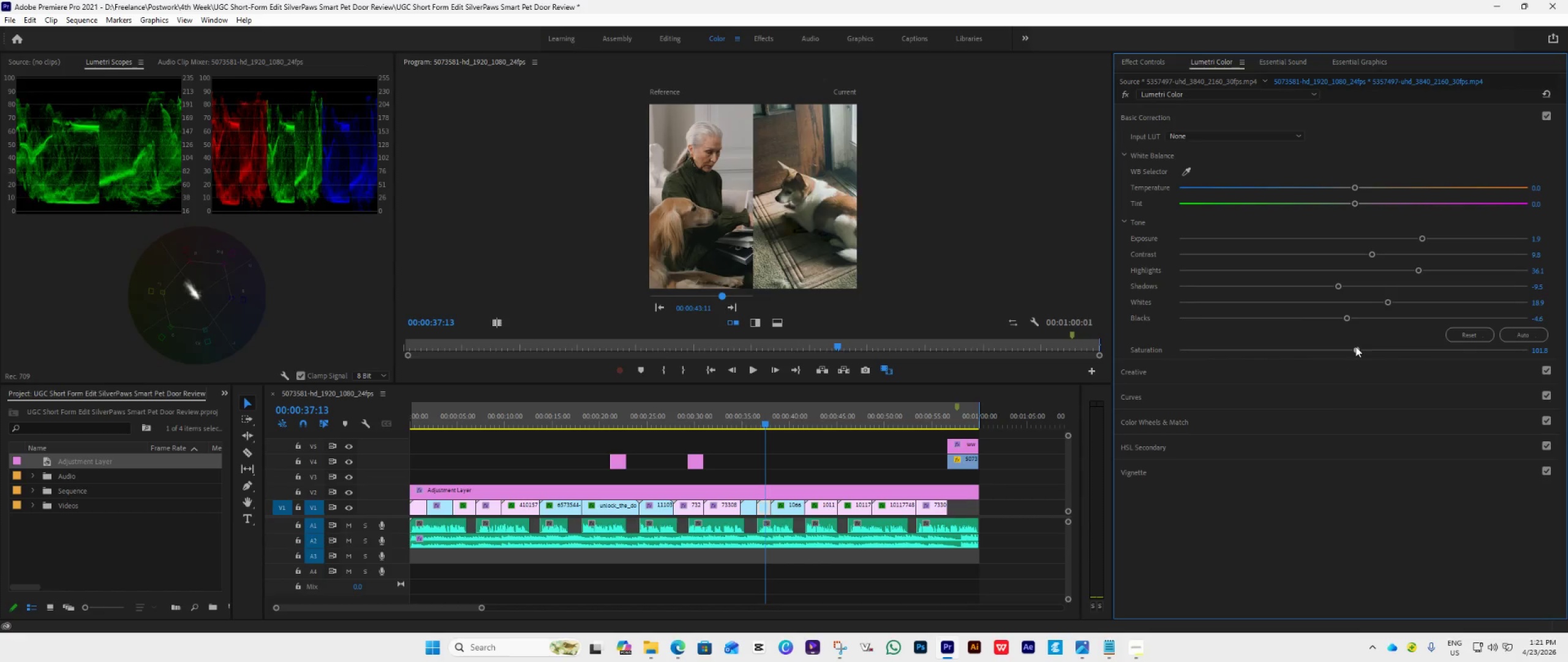 
double_click([1355, 346])
 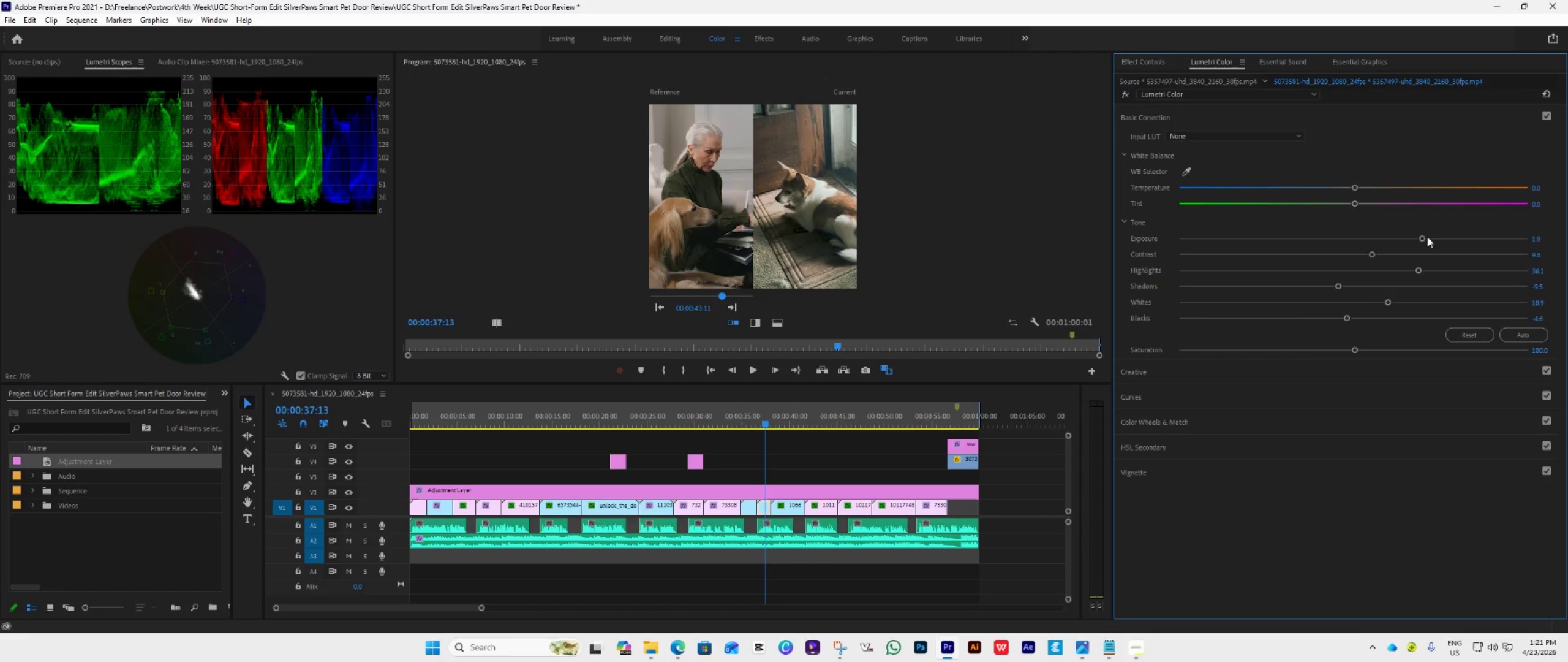 
left_click_drag(start_coordinate=[1428, 238], to_coordinate=[1417, 243])
 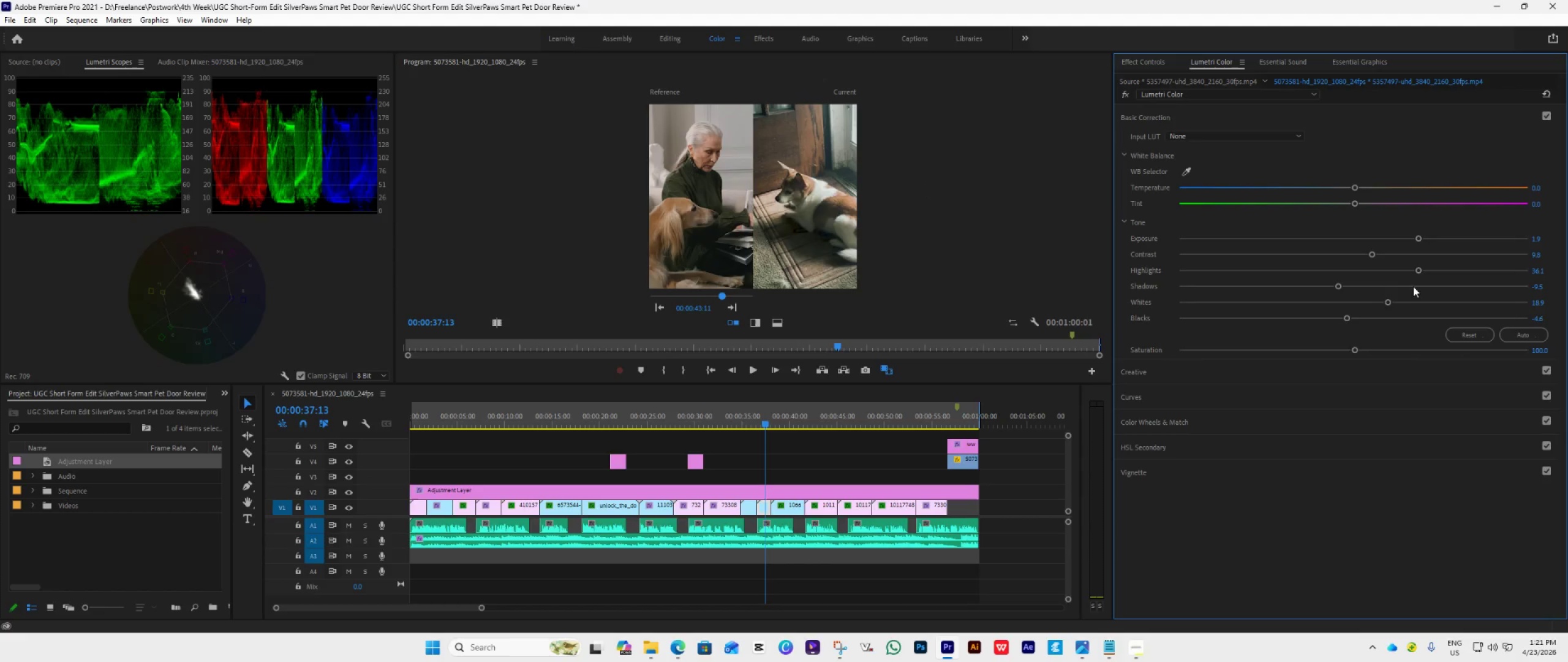 
left_click_drag(start_coordinate=[1415, 270], to_coordinate=[1352, 288])
 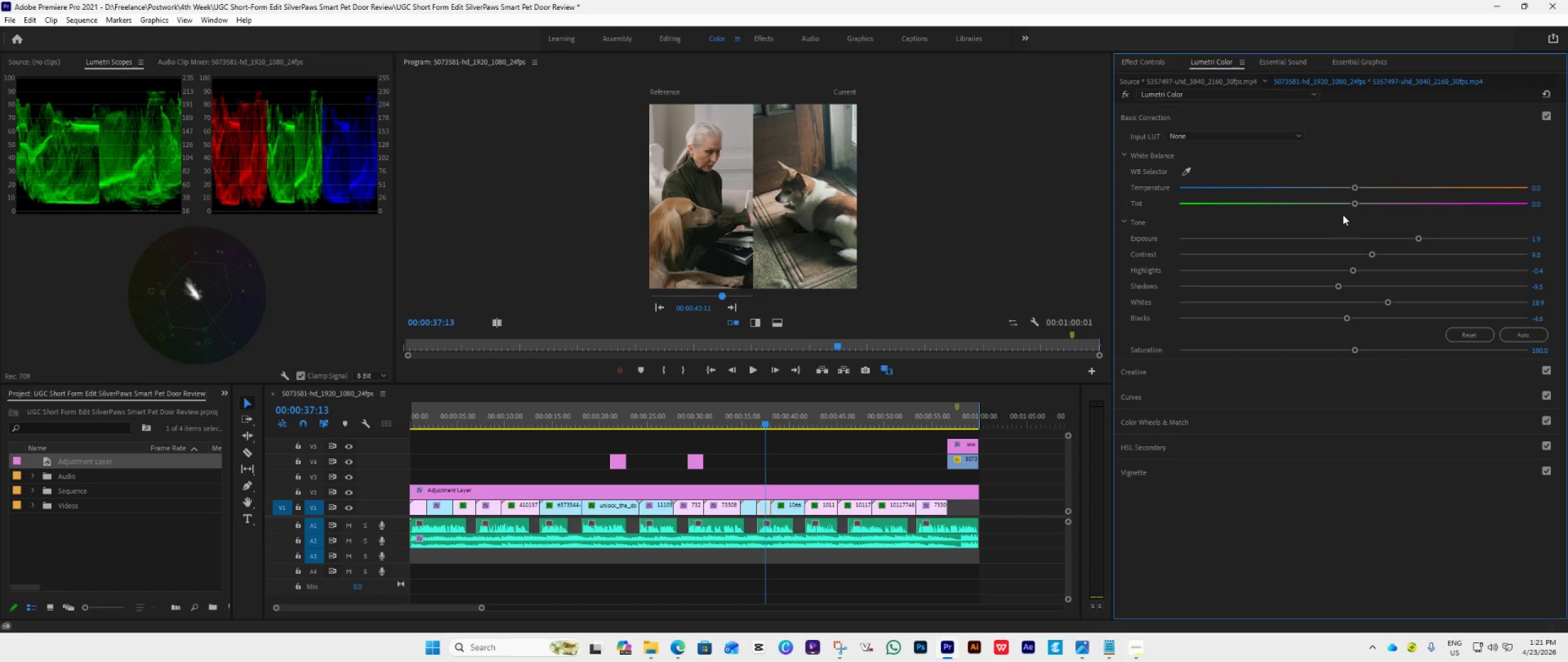 
wait(6.45)
 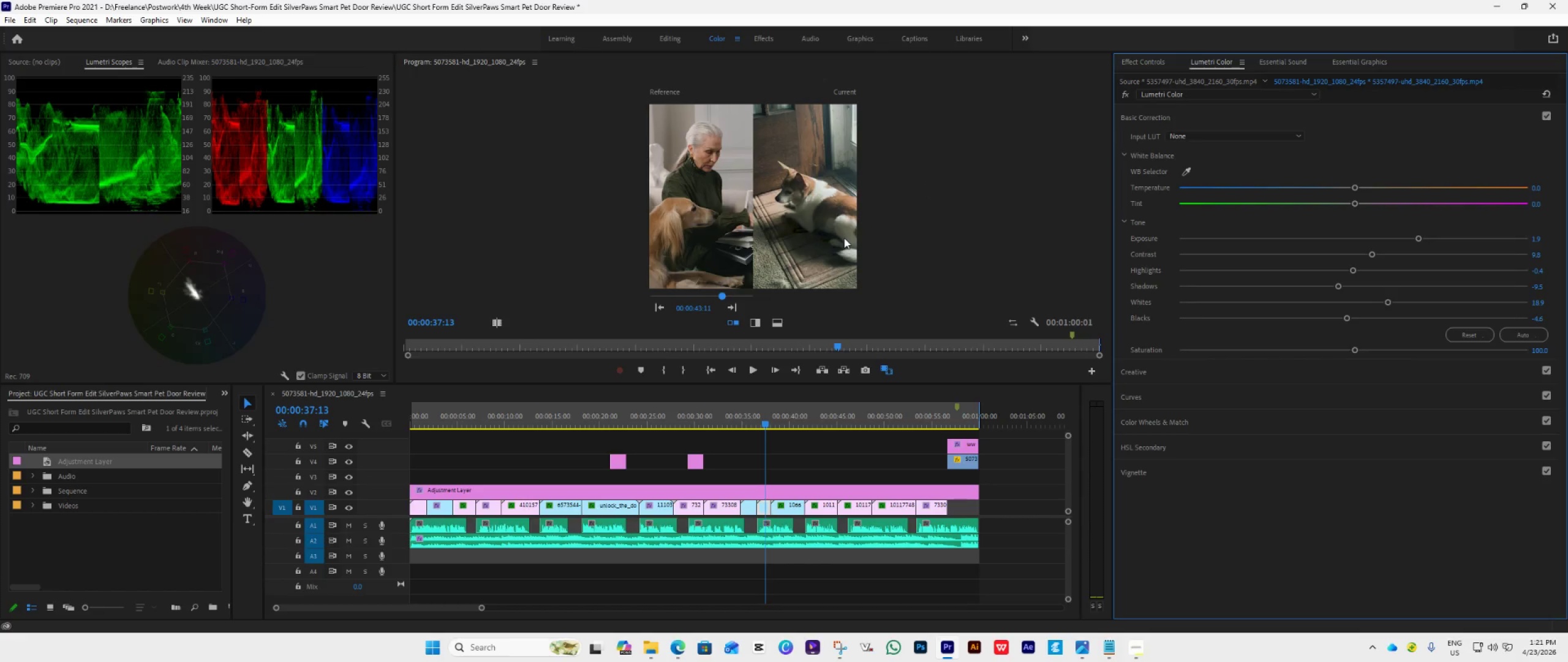 
left_click_drag(start_coordinate=[1354, 186], to_coordinate=[1363, 187])
 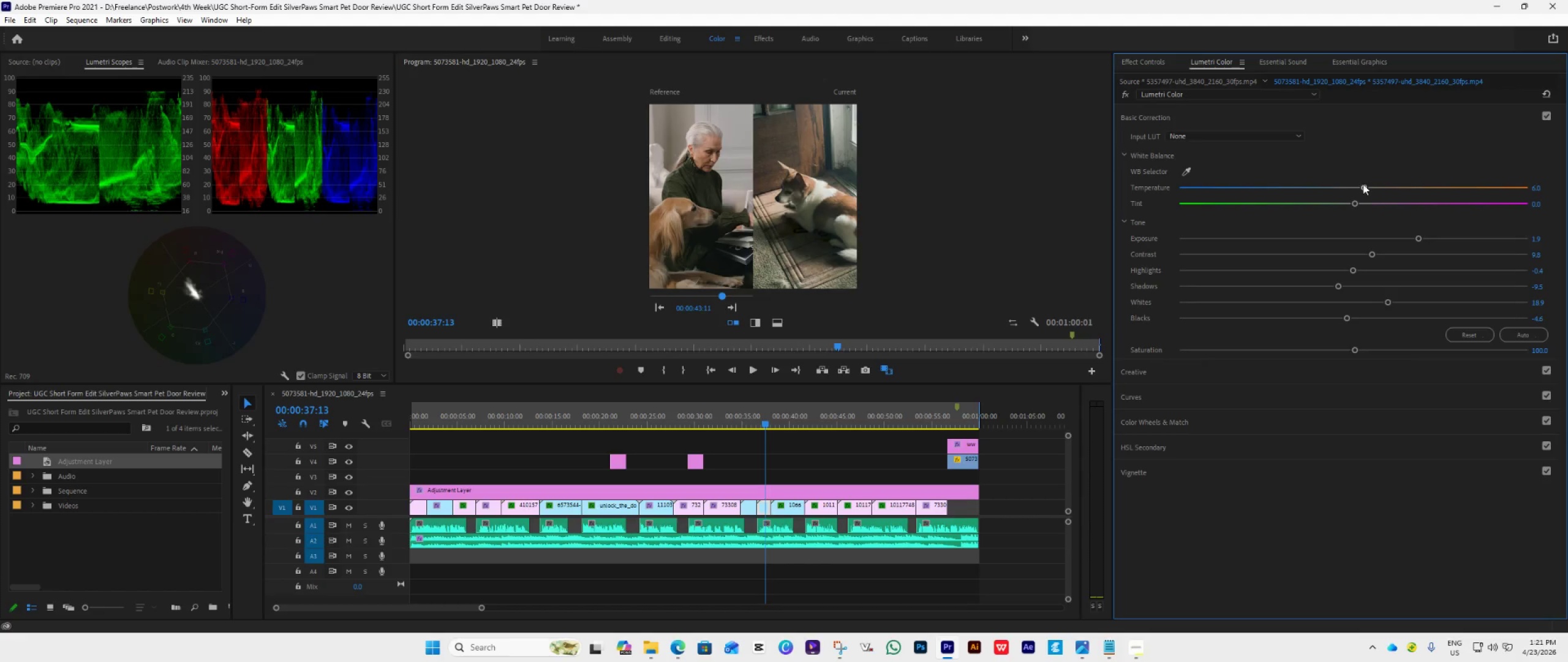 
left_click_drag(start_coordinate=[1363, 183], to_coordinate=[1366, 184])
 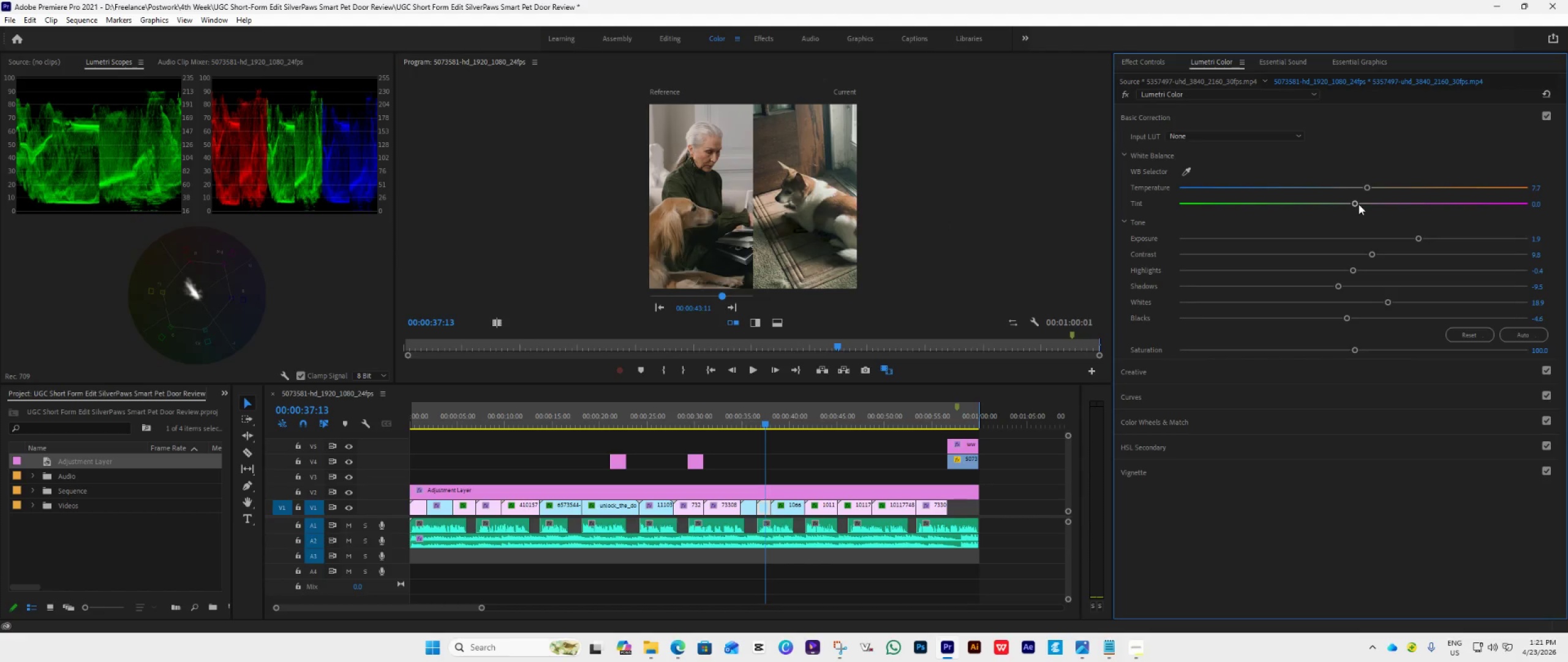 
left_click([1359, 204])
 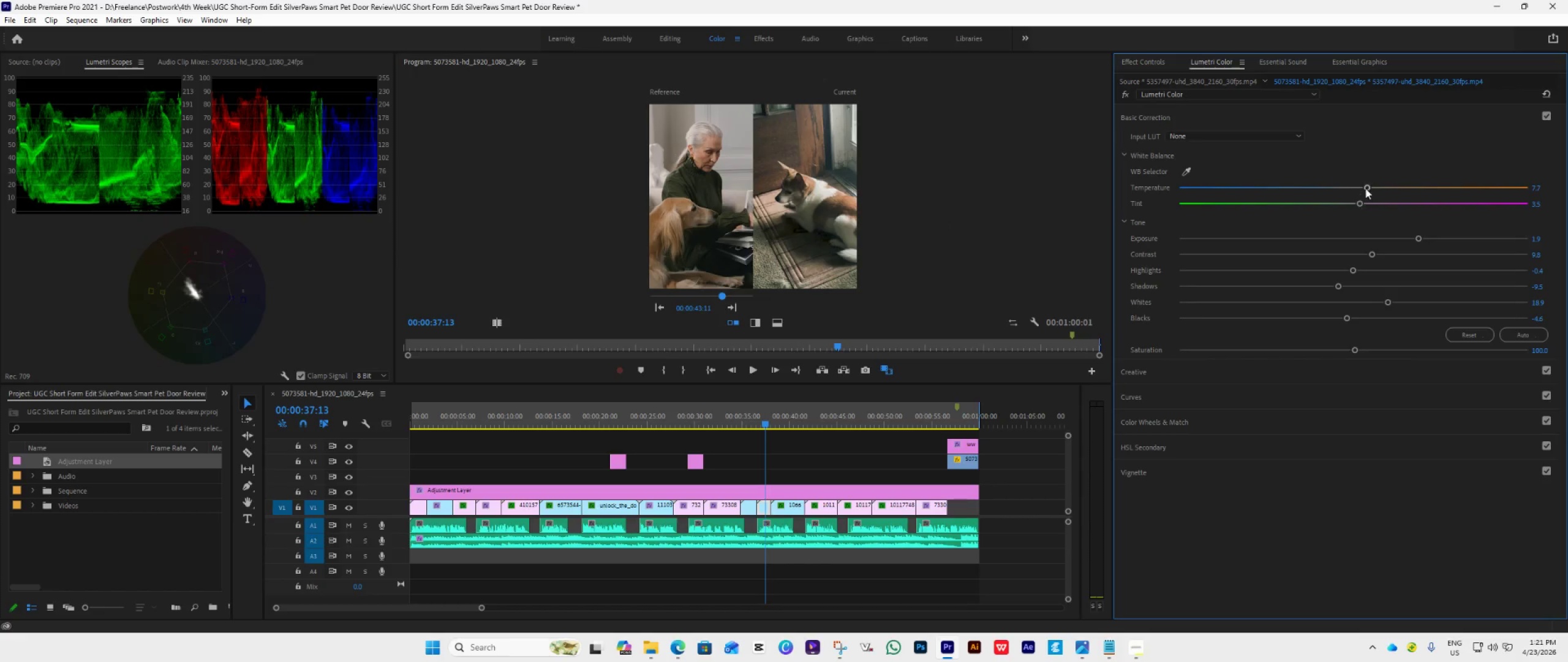 
left_click_drag(start_coordinate=[1365, 188], to_coordinate=[1370, 191])
 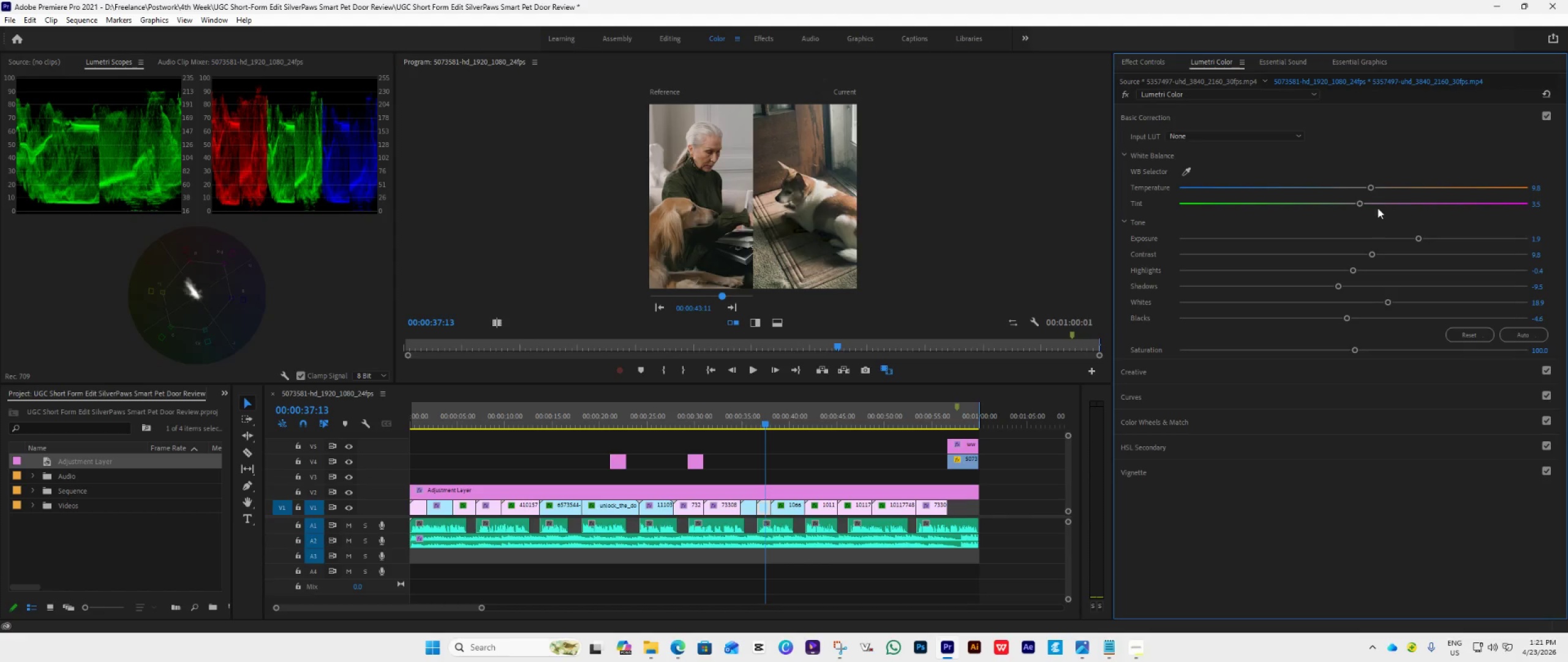 
wait(5.38)
 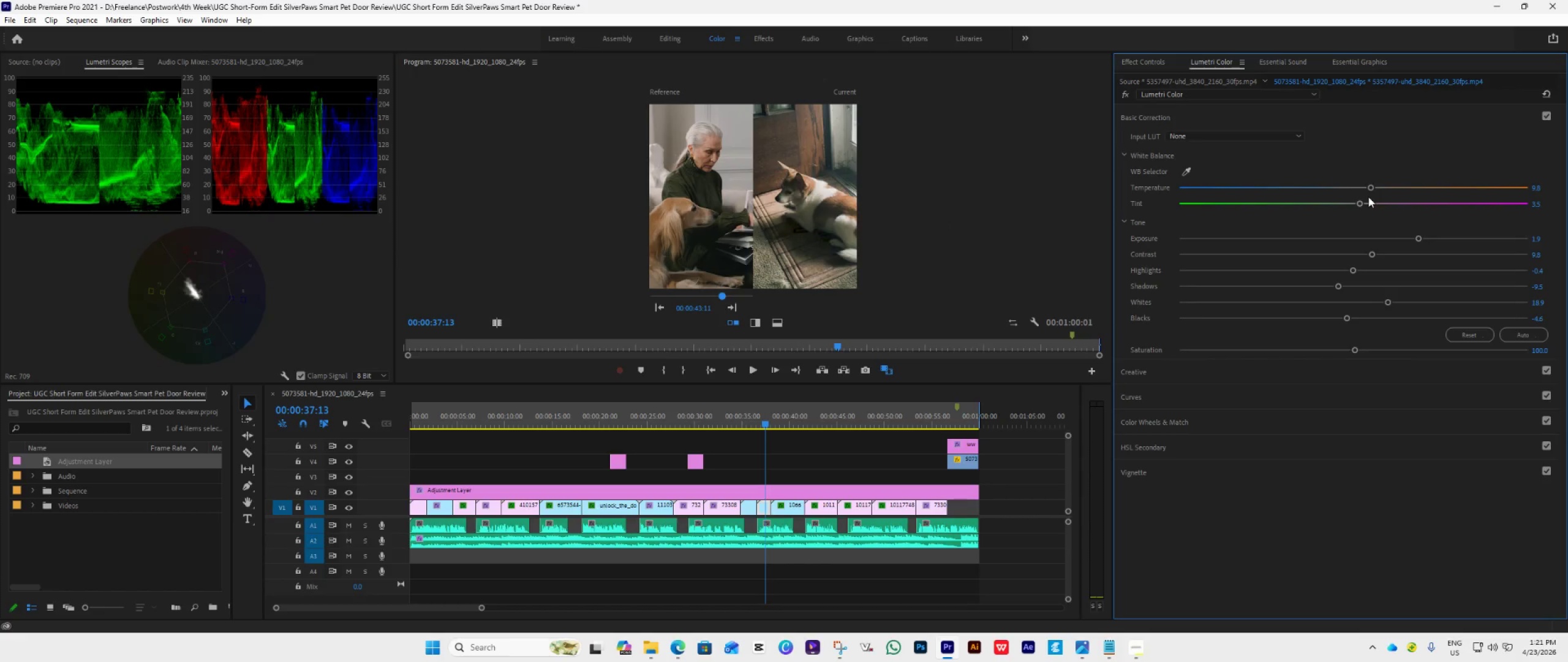 
left_click_drag(start_coordinate=[1370, 190], to_coordinate=[1373, 191])
 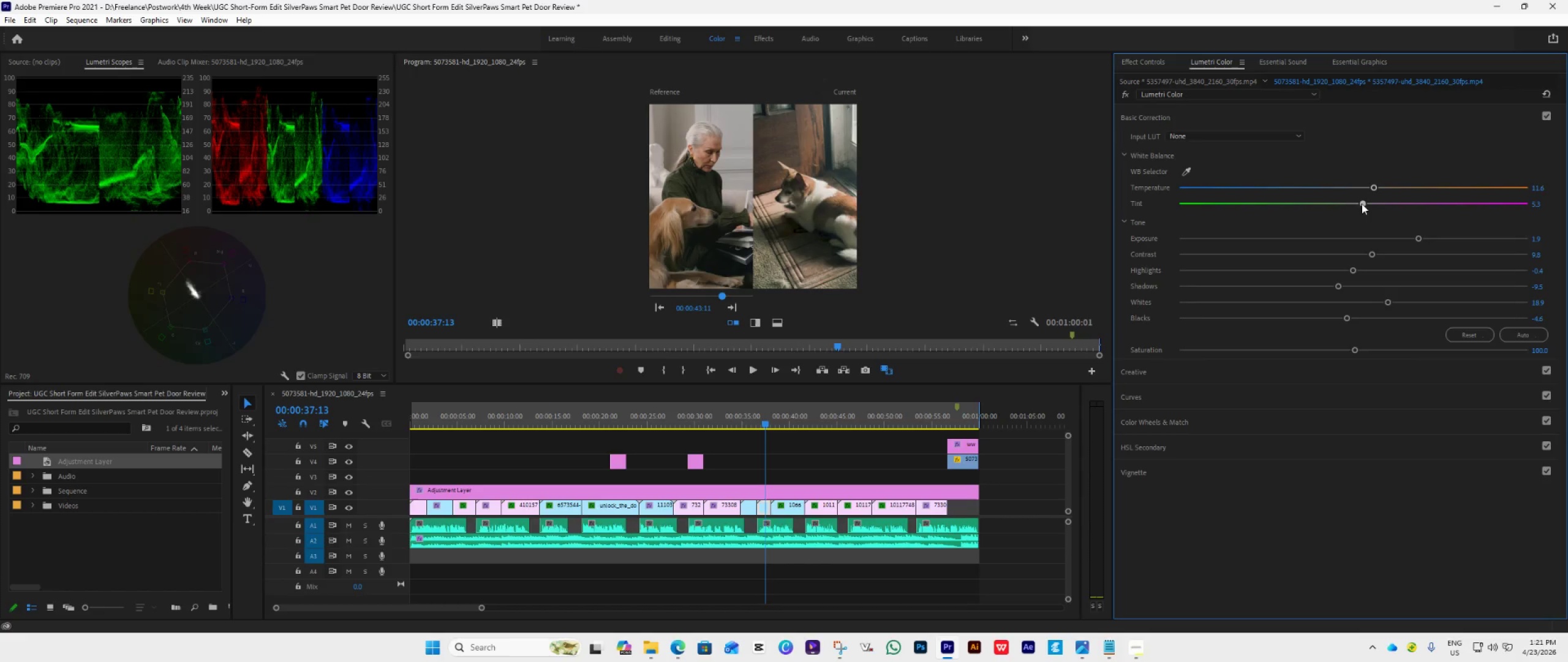 
left_click([1362, 204])
 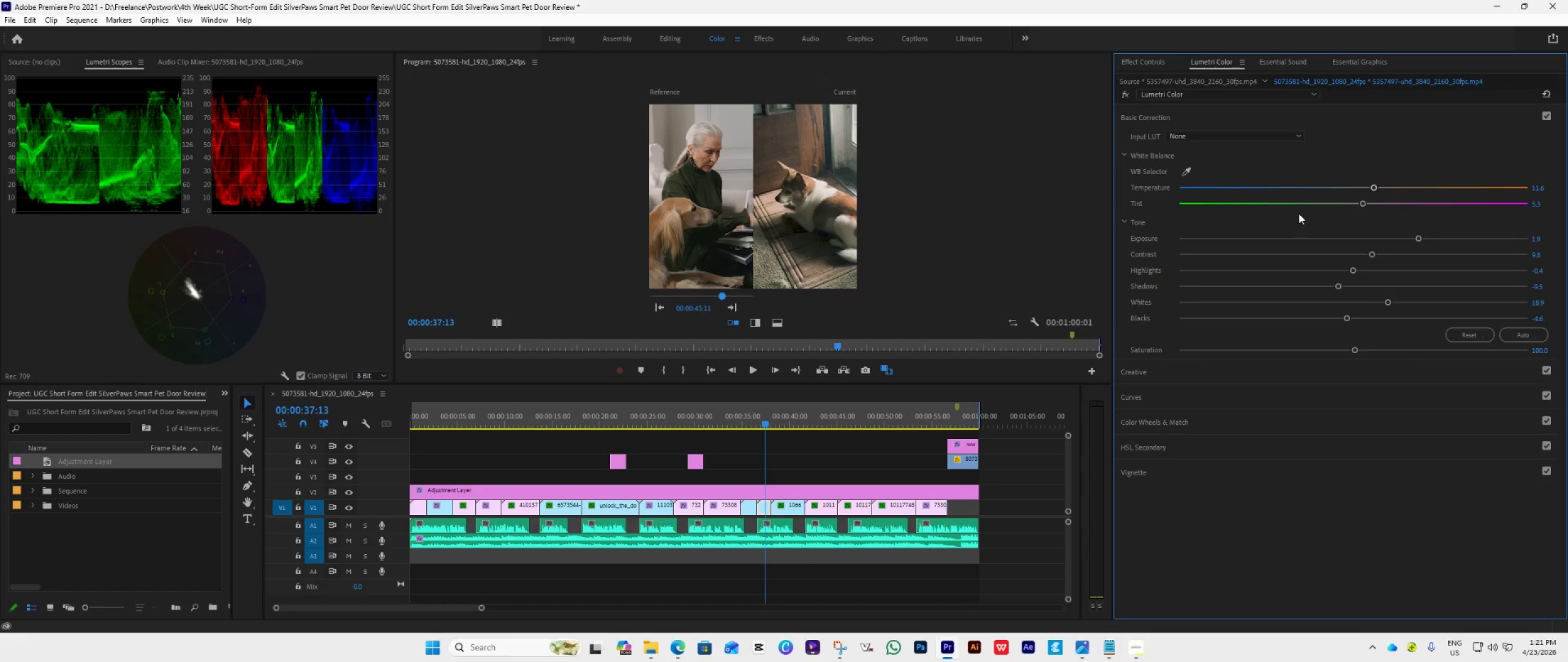 
wait(15.56)
 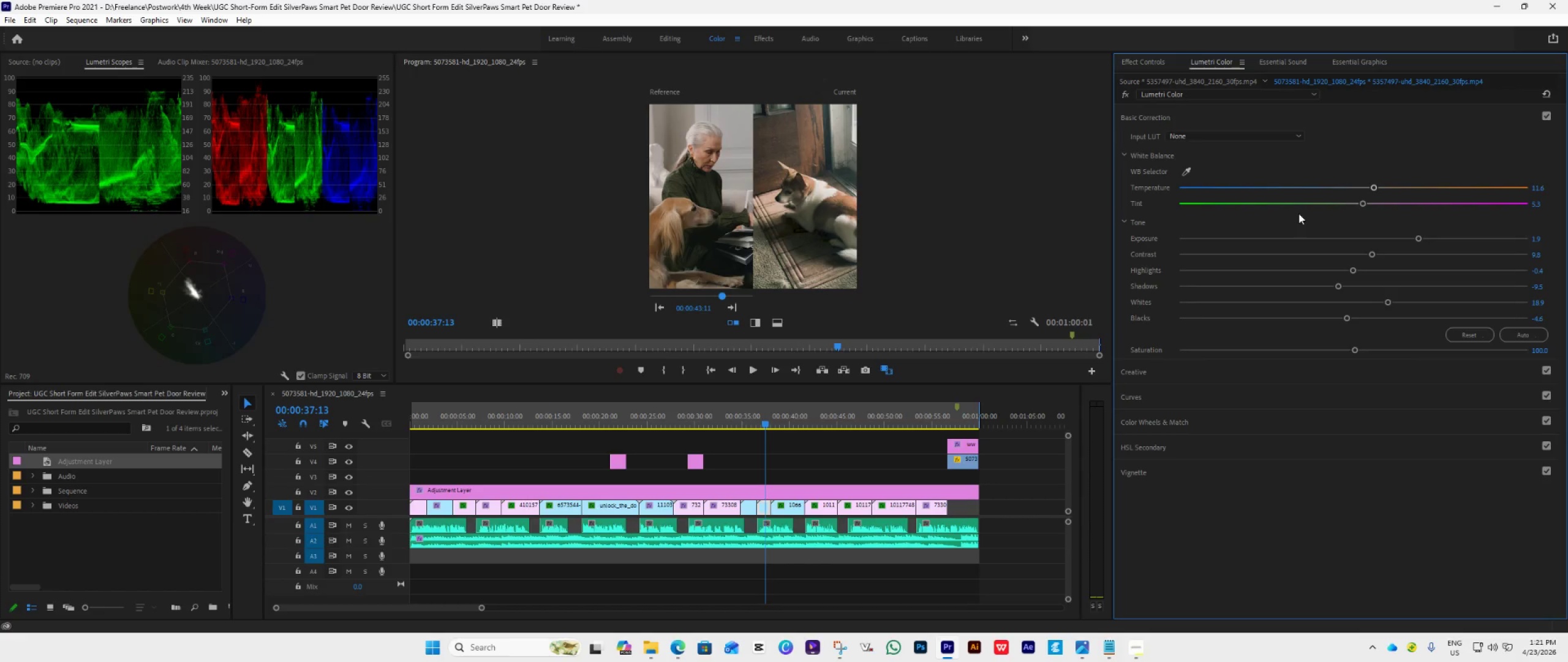 
left_click_drag(start_coordinate=[1354, 351], to_coordinate=[1327, 366])
 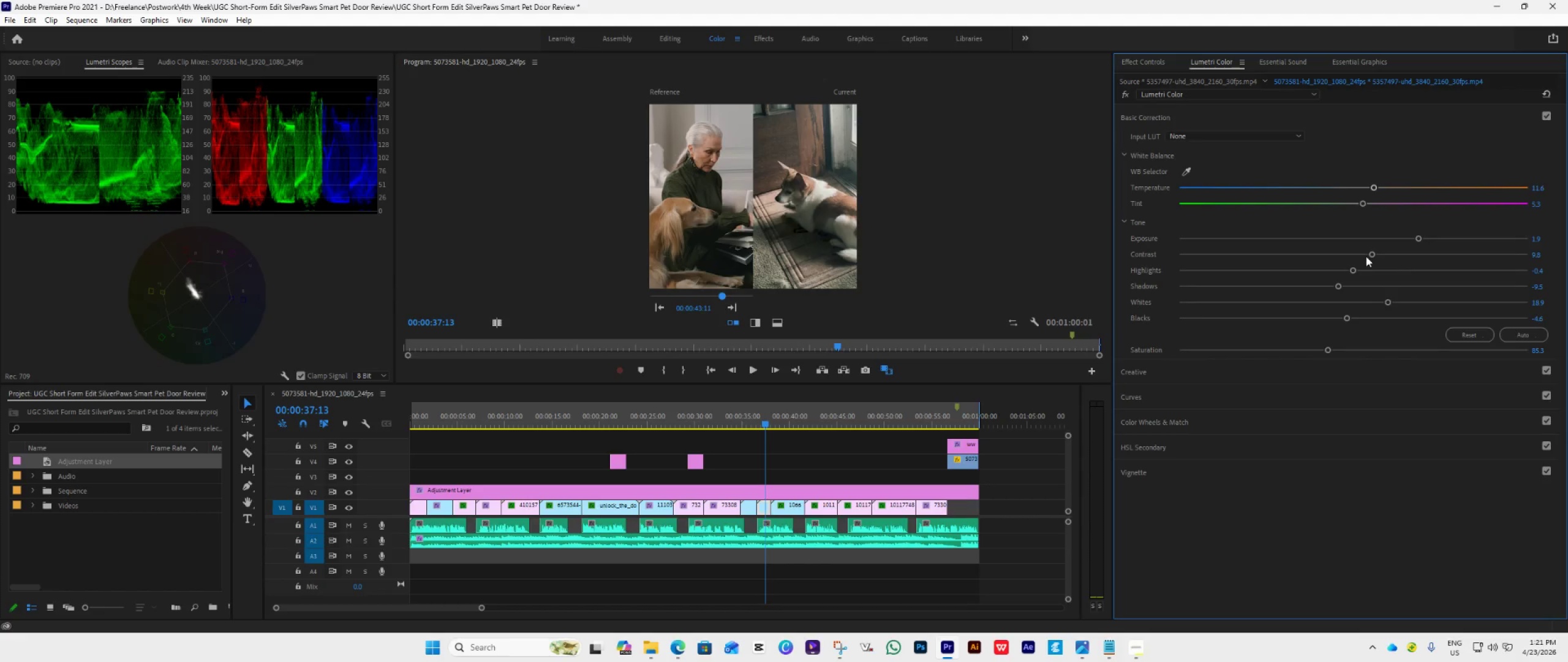 
left_click_drag(start_coordinate=[1368, 254], to_coordinate=[1353, 265])
 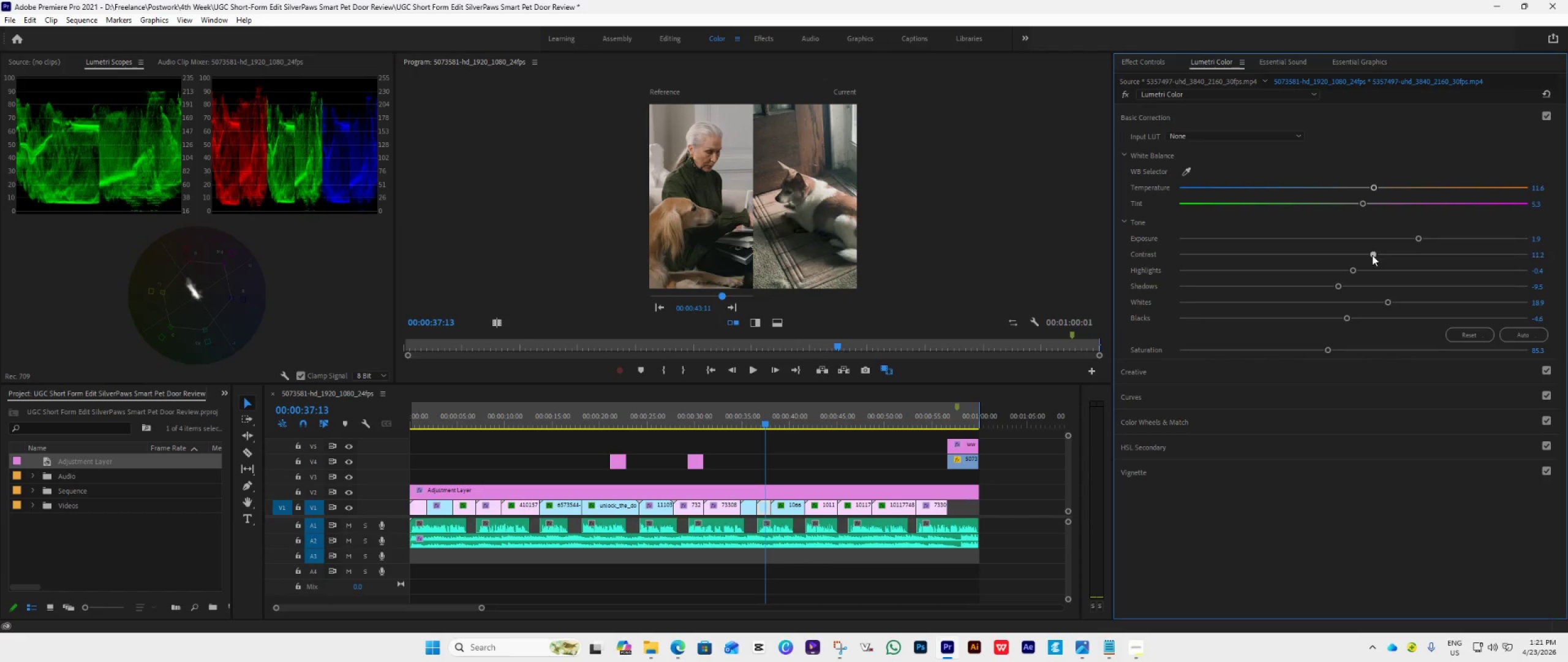 
double_click([1372, 255])
 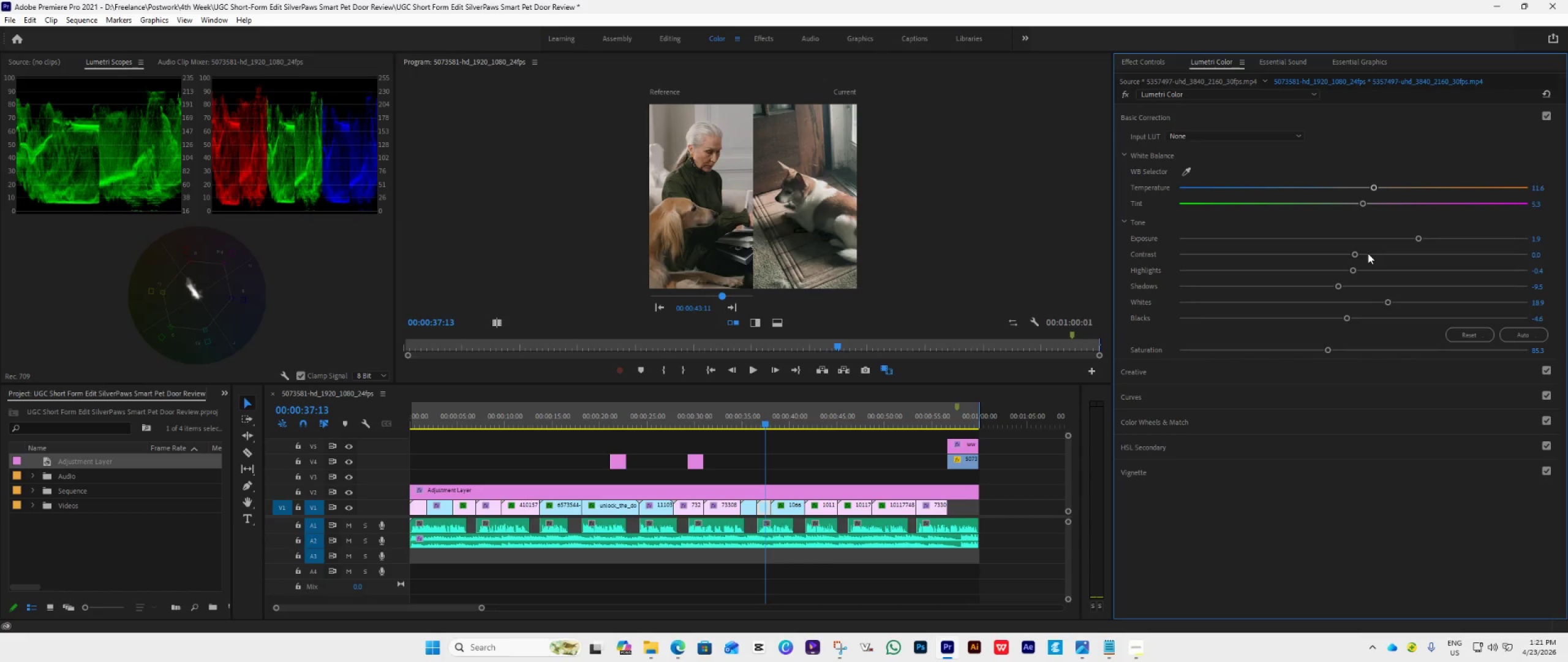 
left_click_drag(start_coordinate=[1354, 254], to_coordinate=[1327, 281])
 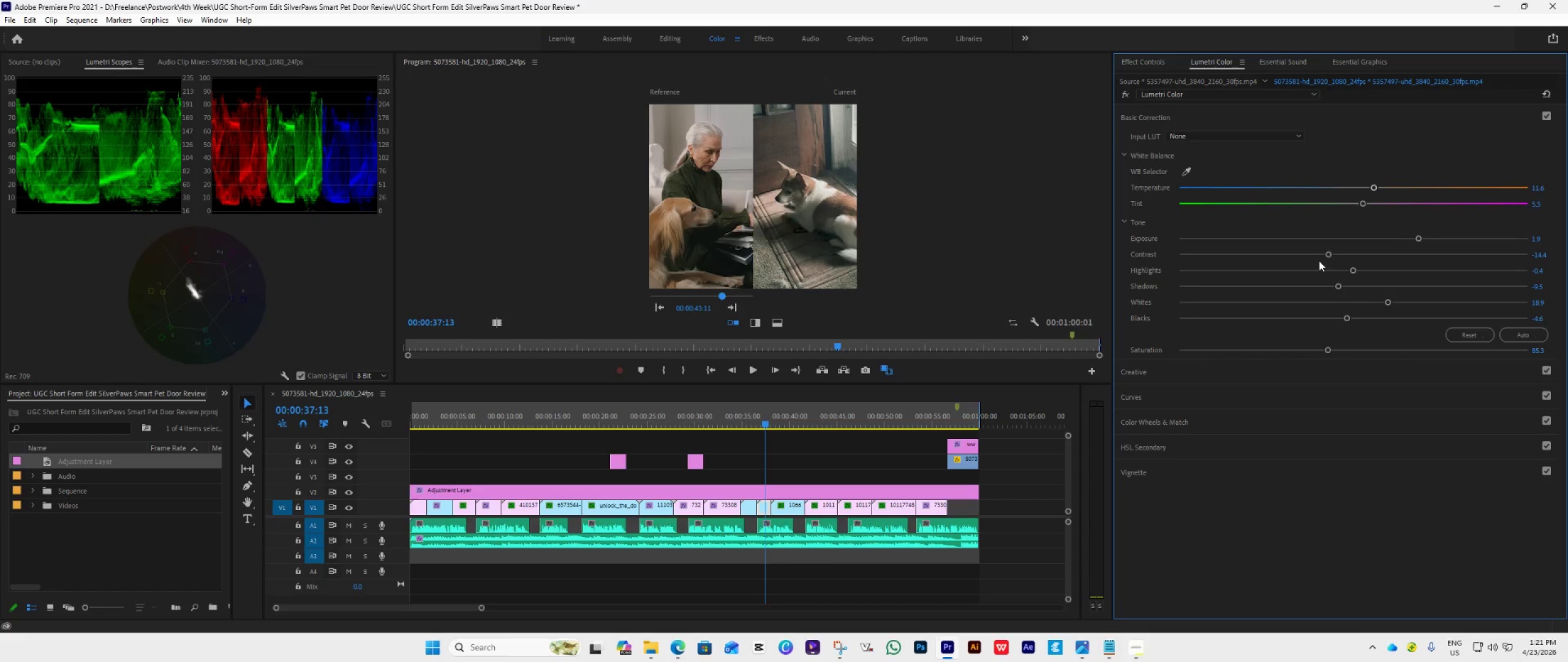 
left_click_drag(start_coordinate=[1324, 252], to_coordinate=[1361, 341])
 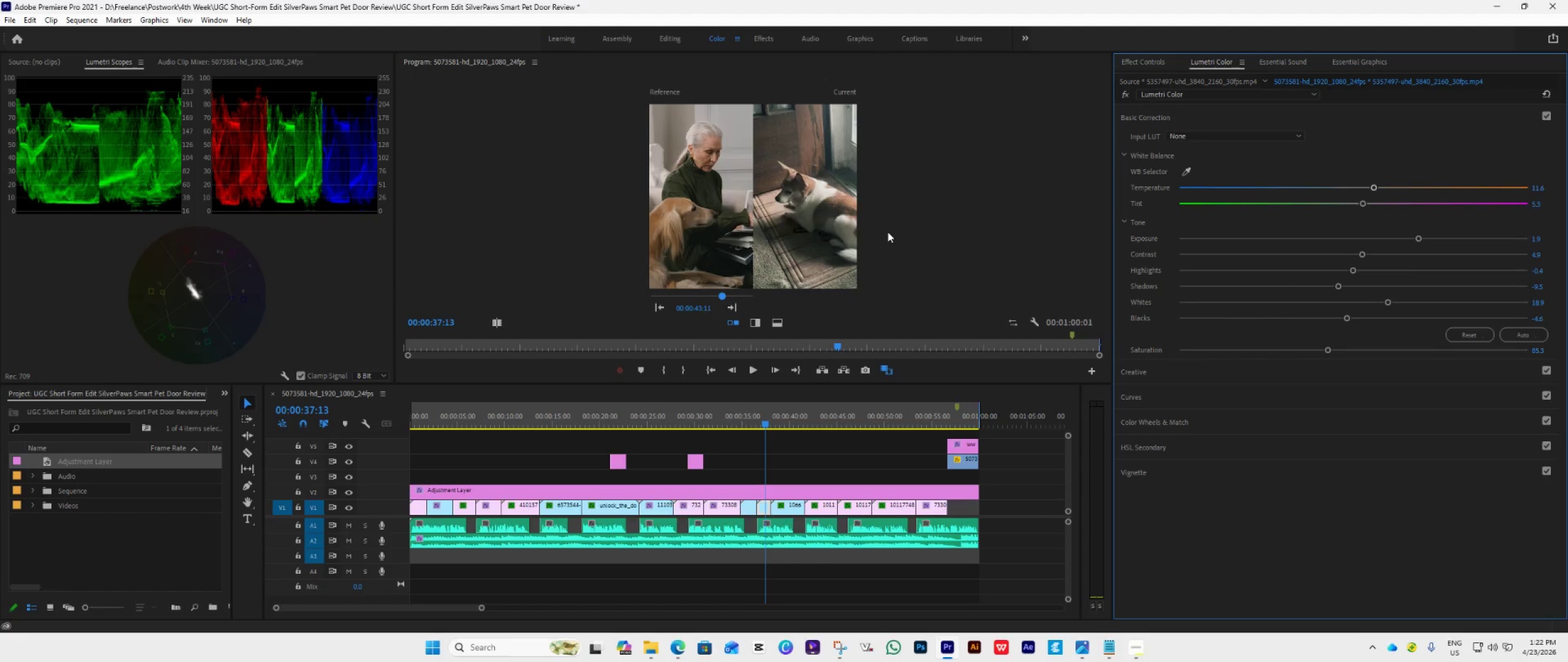 
wait(10.08)
 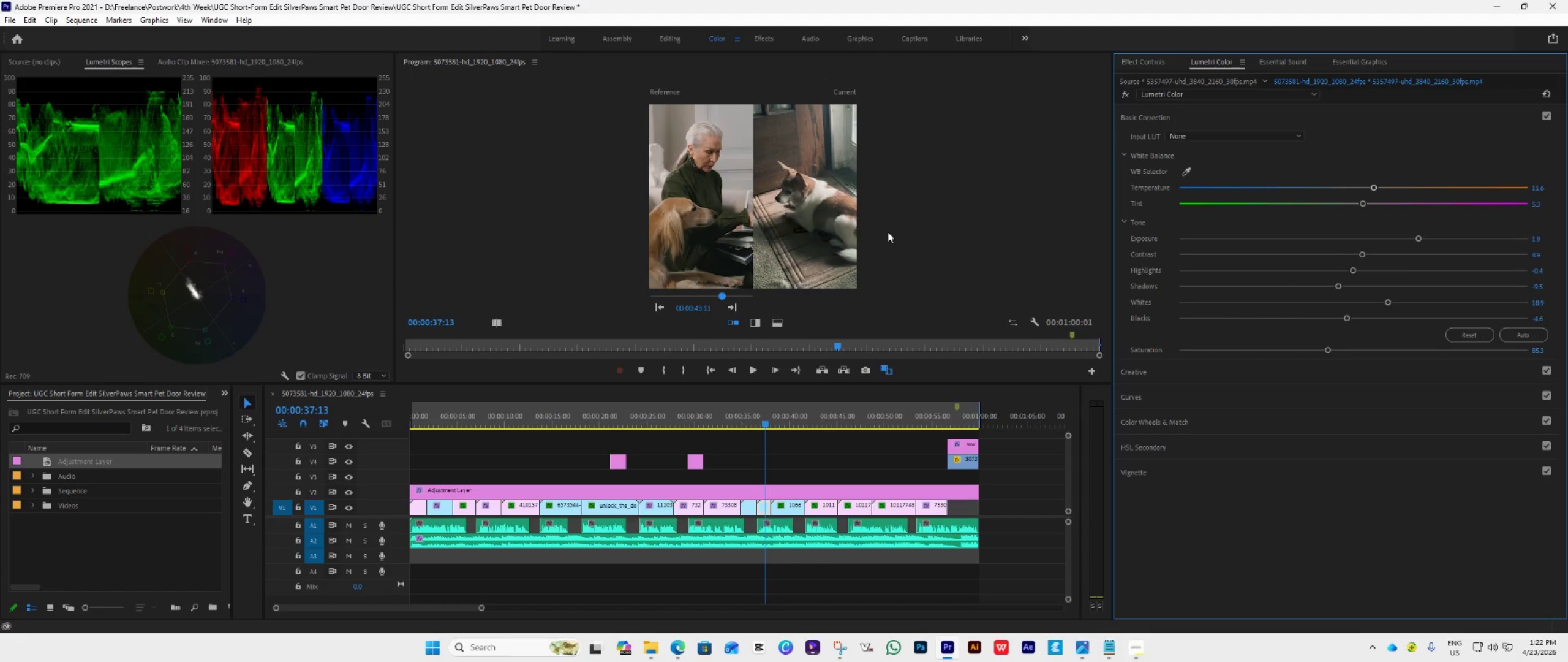 
left_click_drag(start_coordinate=[1344, 320], to_coordinate=[1341, 324])
 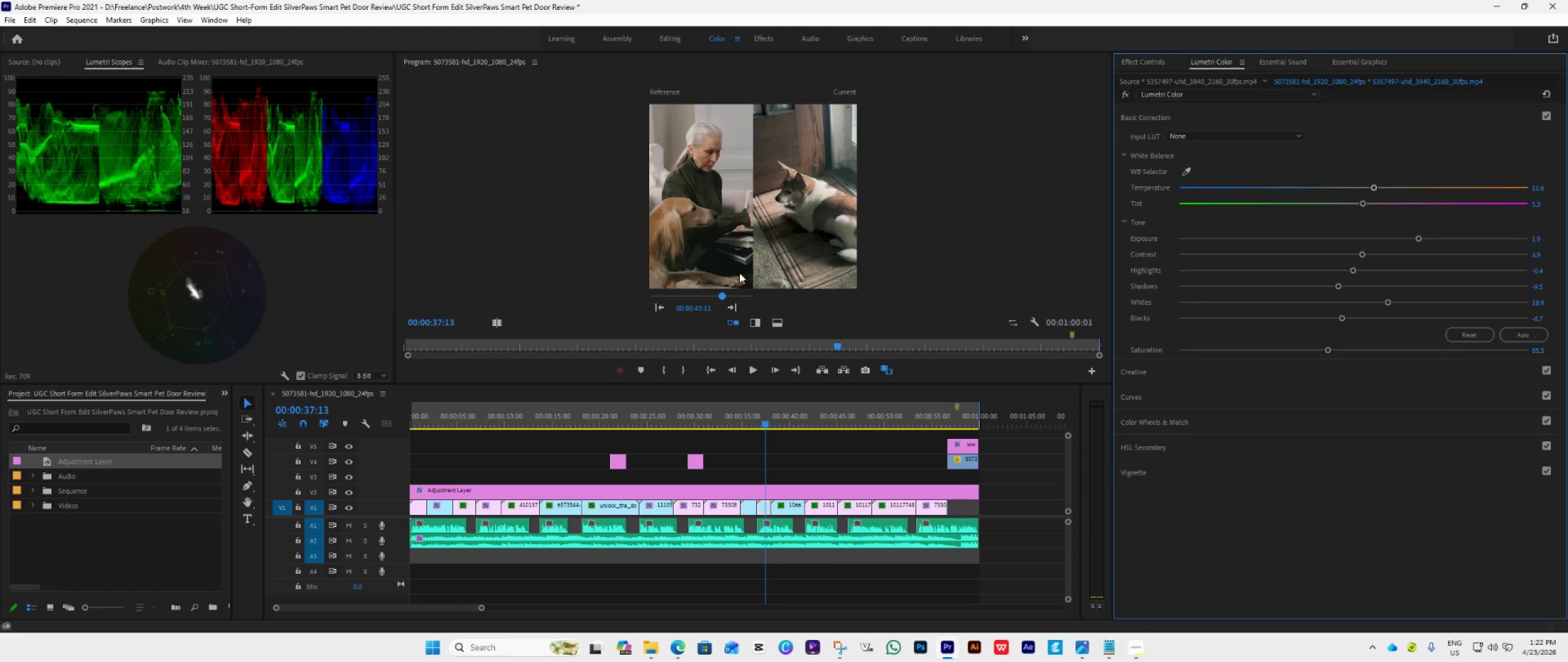 
wait(10.17)
 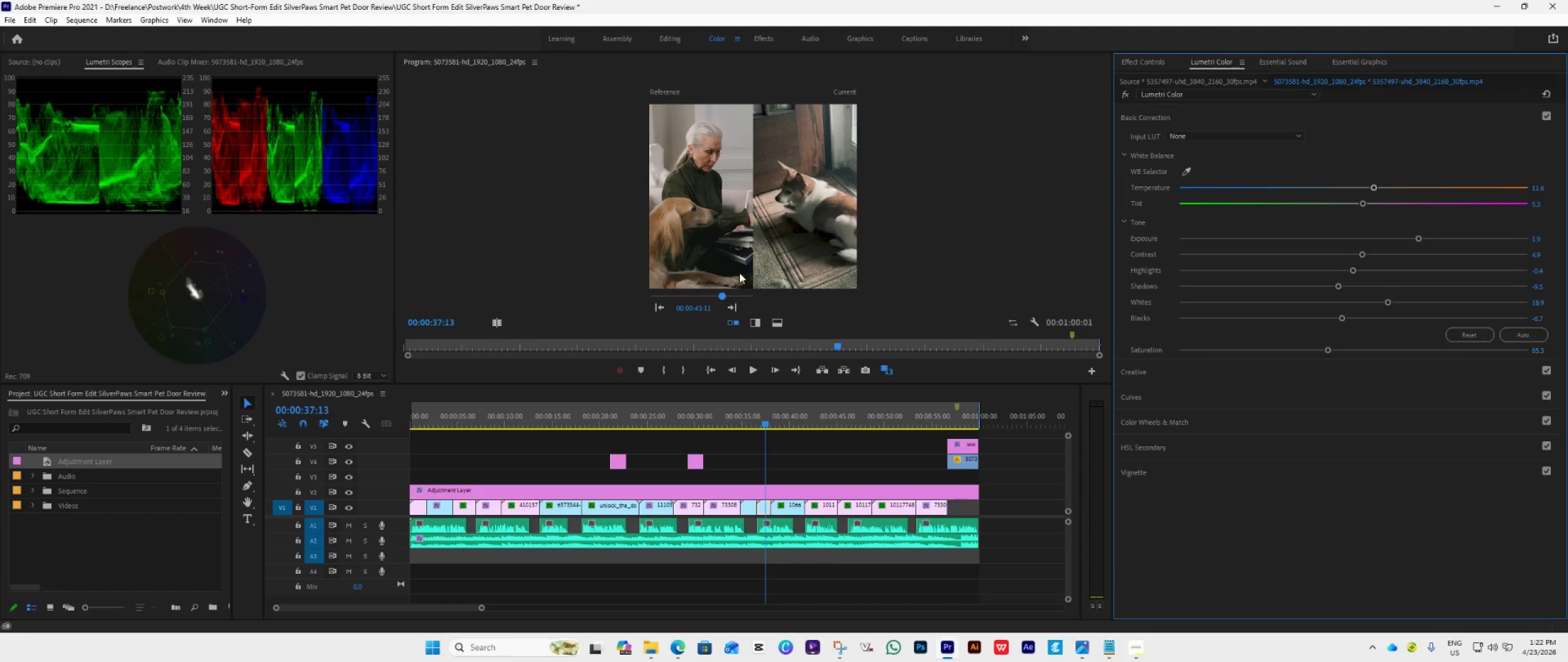 
left_click_drag(start_coordinate=[762, 422], to_coordinate=[784, 430])
 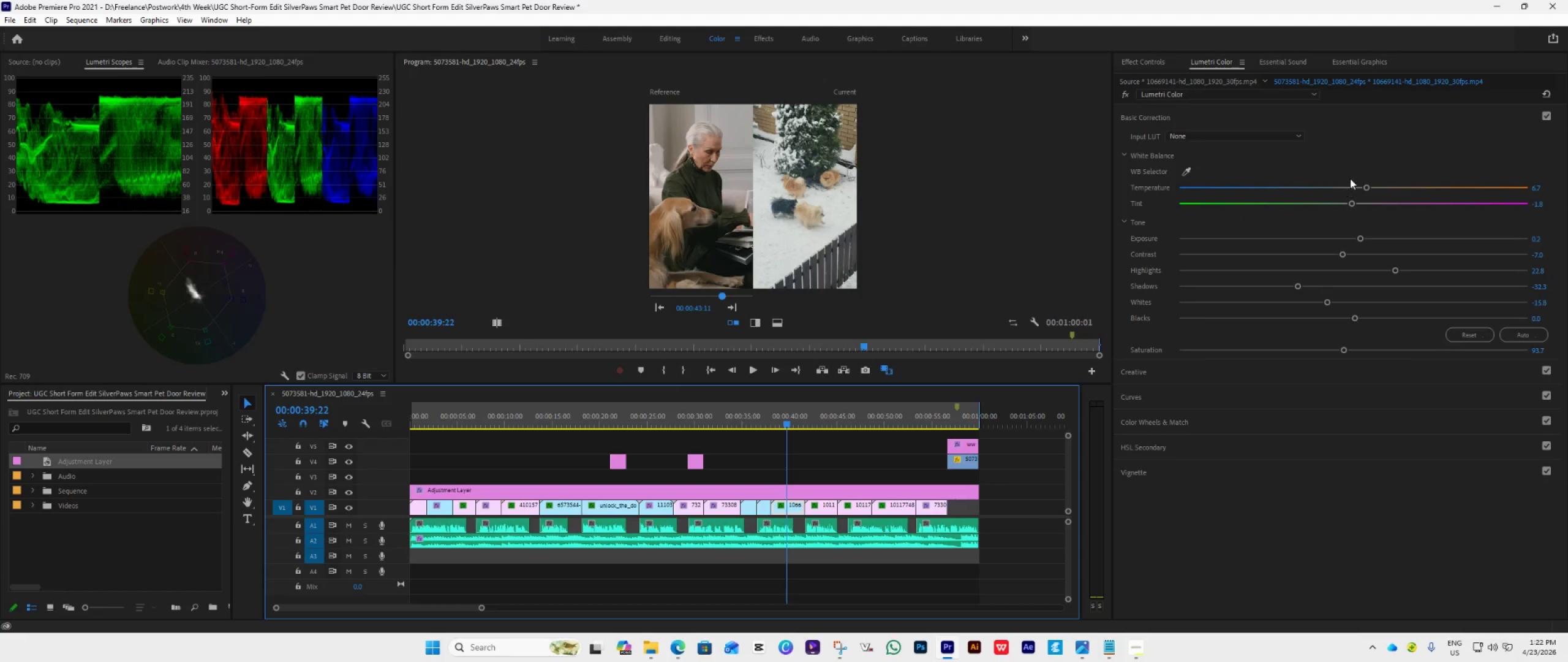 
wait(7.72)
 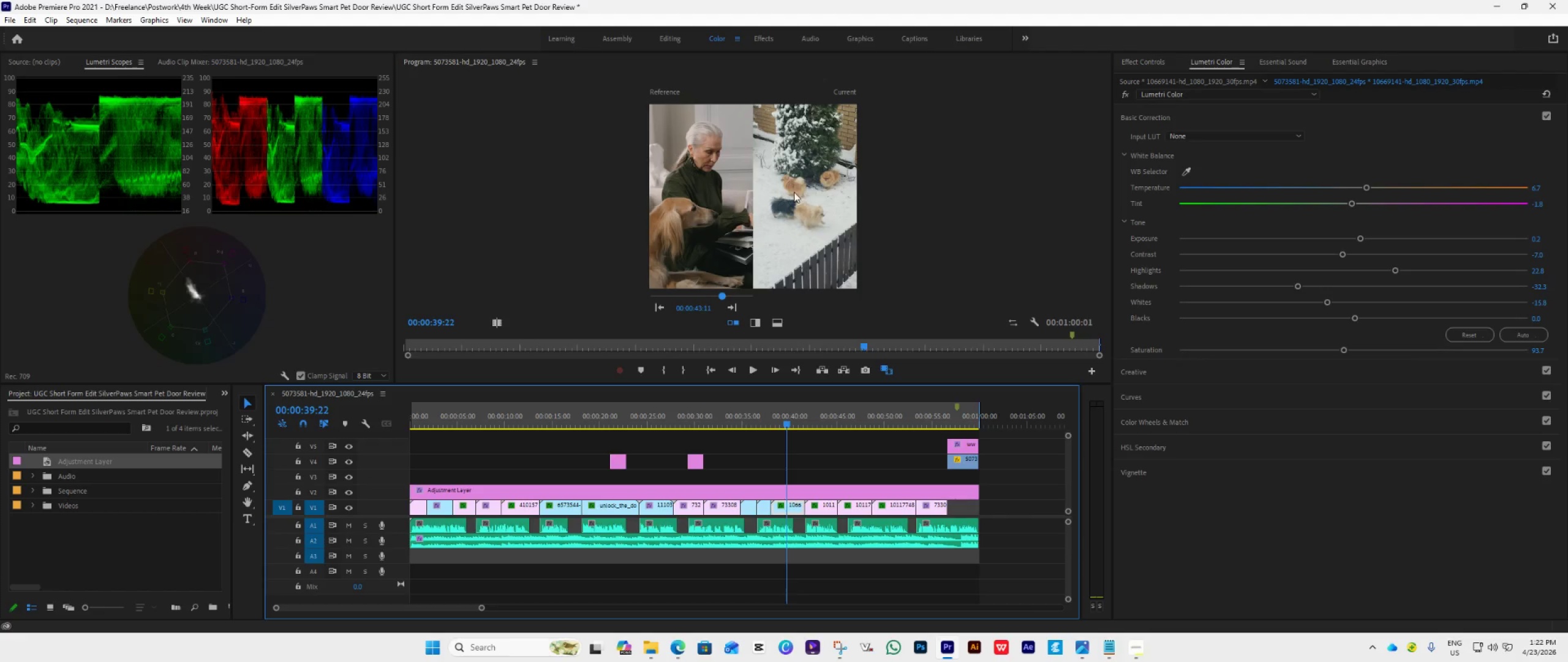 
left_click_drag(start_coordinate=[1365, 185], to_coordinate=[1389, 193])
 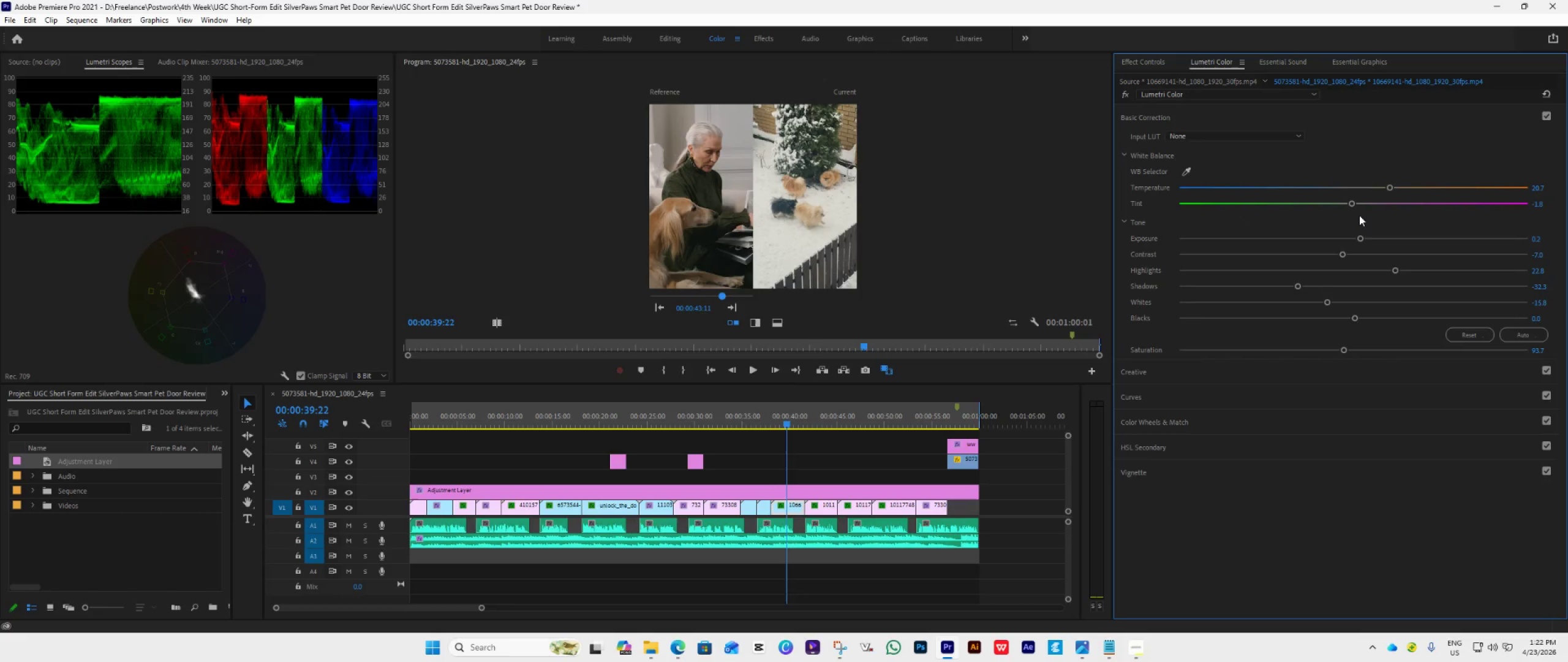 
left_click_drag(start_coordinate=[1351, 204], to_coordinate=[1354, 207])
 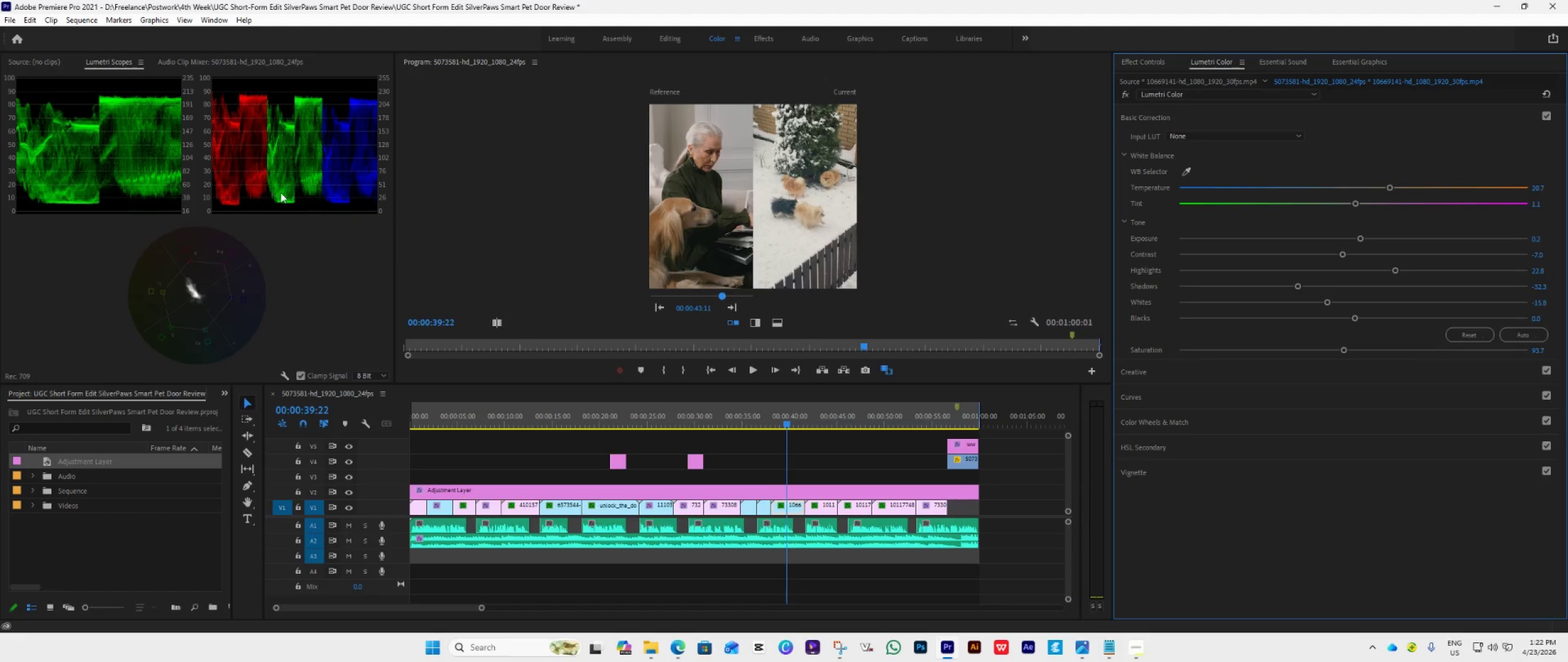 
wait(6.41)
 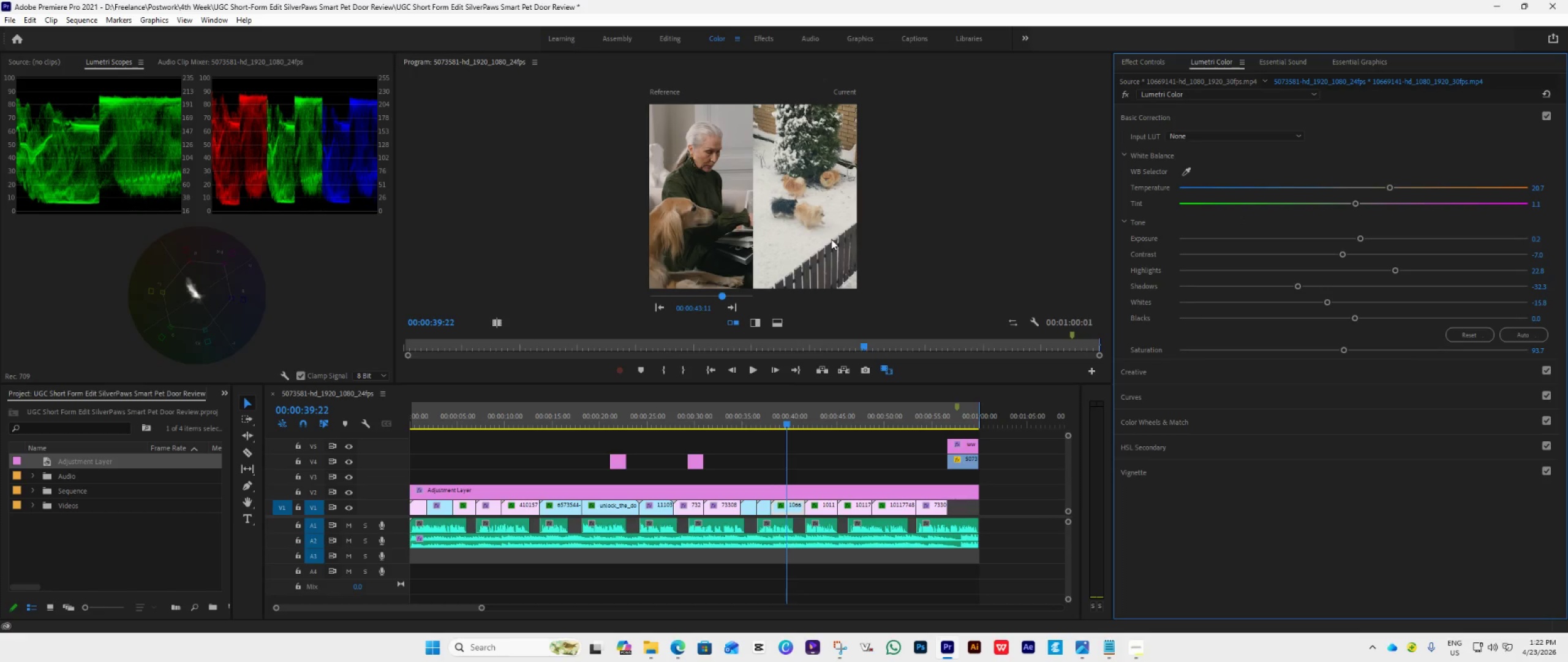 
left_click_drag(start_coordinate=[1358, 235], to_coordinate=[1340, 250])
 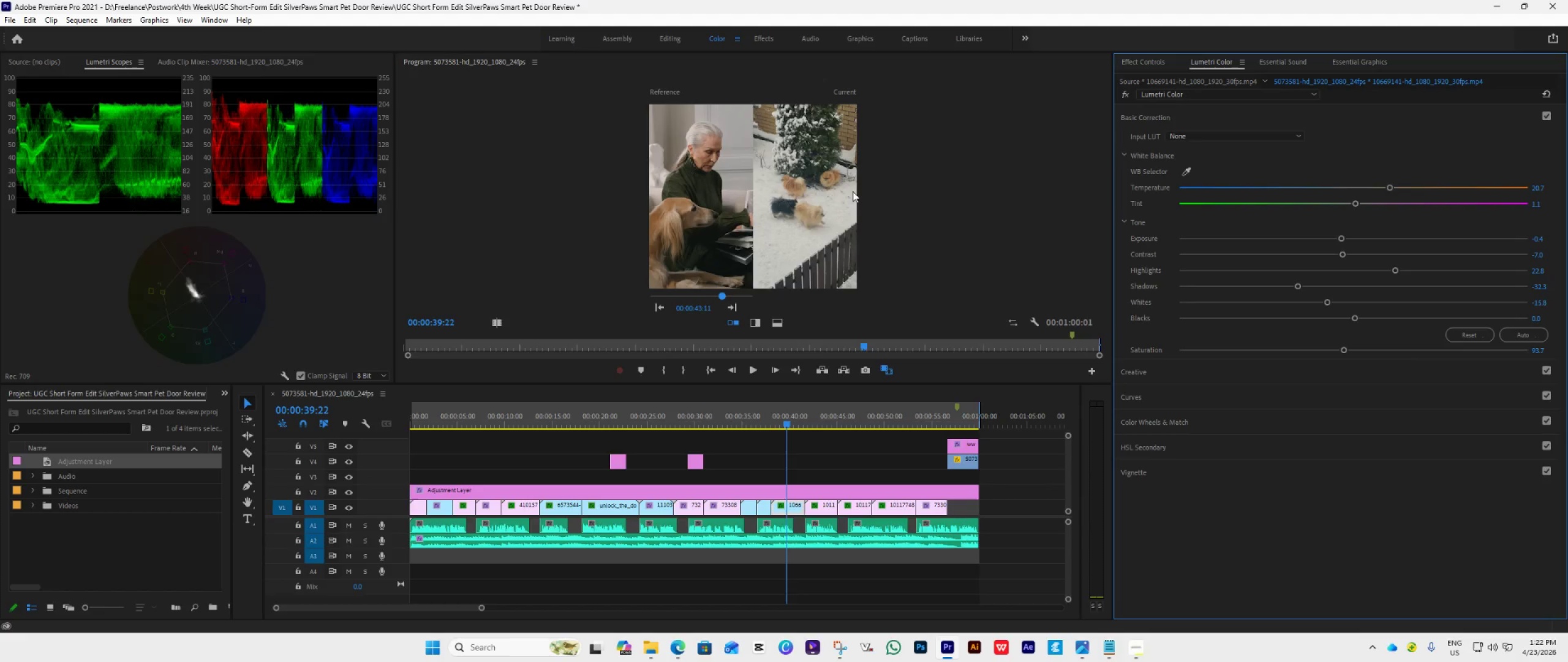 
wait(7.14)
 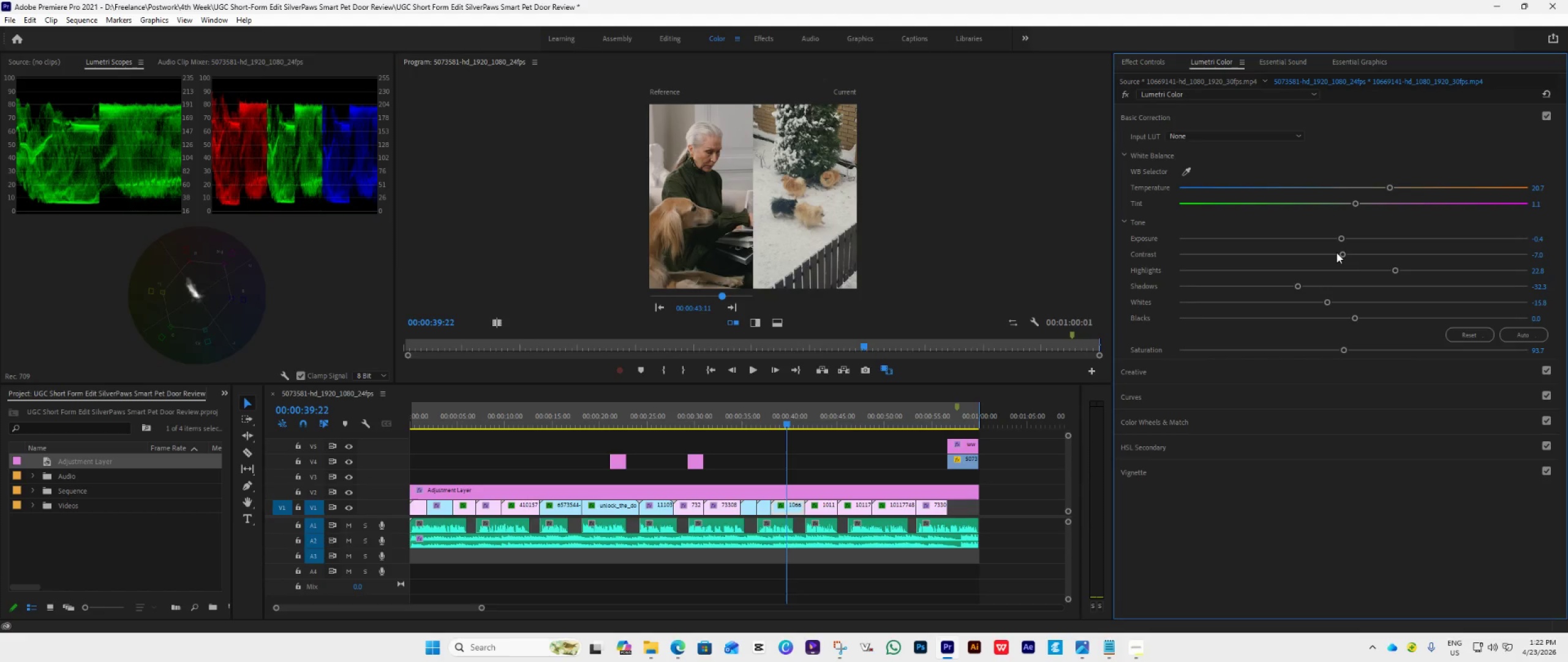 
left_click_drag(start_coordinate=[1355, 318], to_coordinate=[1343, 324])
 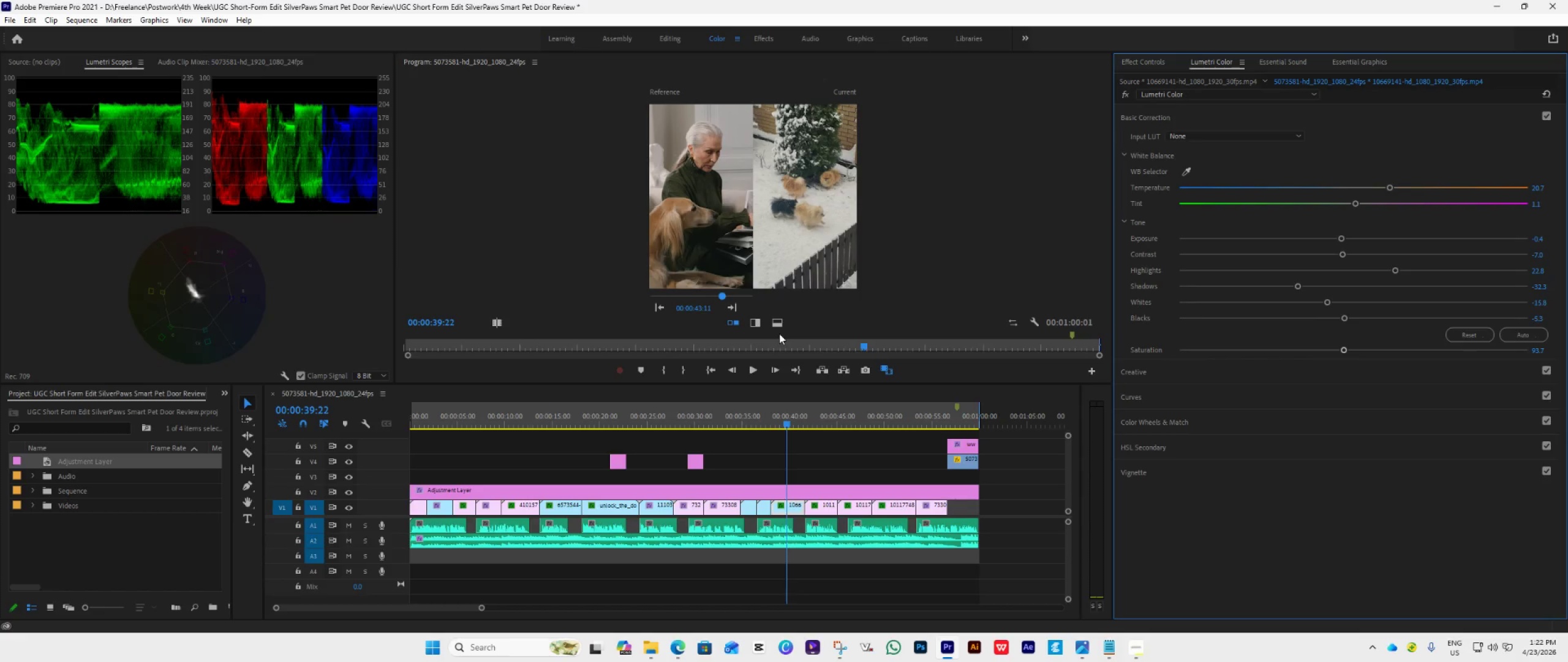 
wait(9.52)
 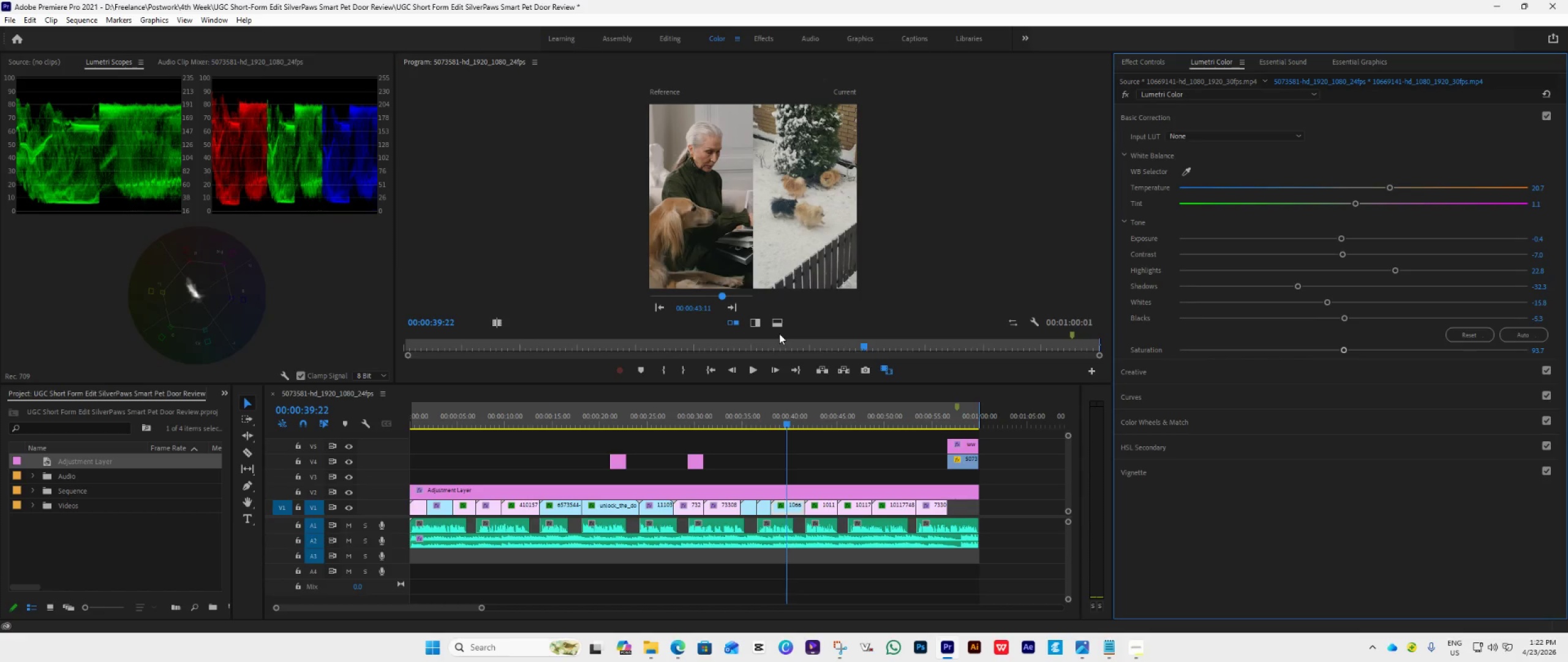 
double_click([1347, 346])
 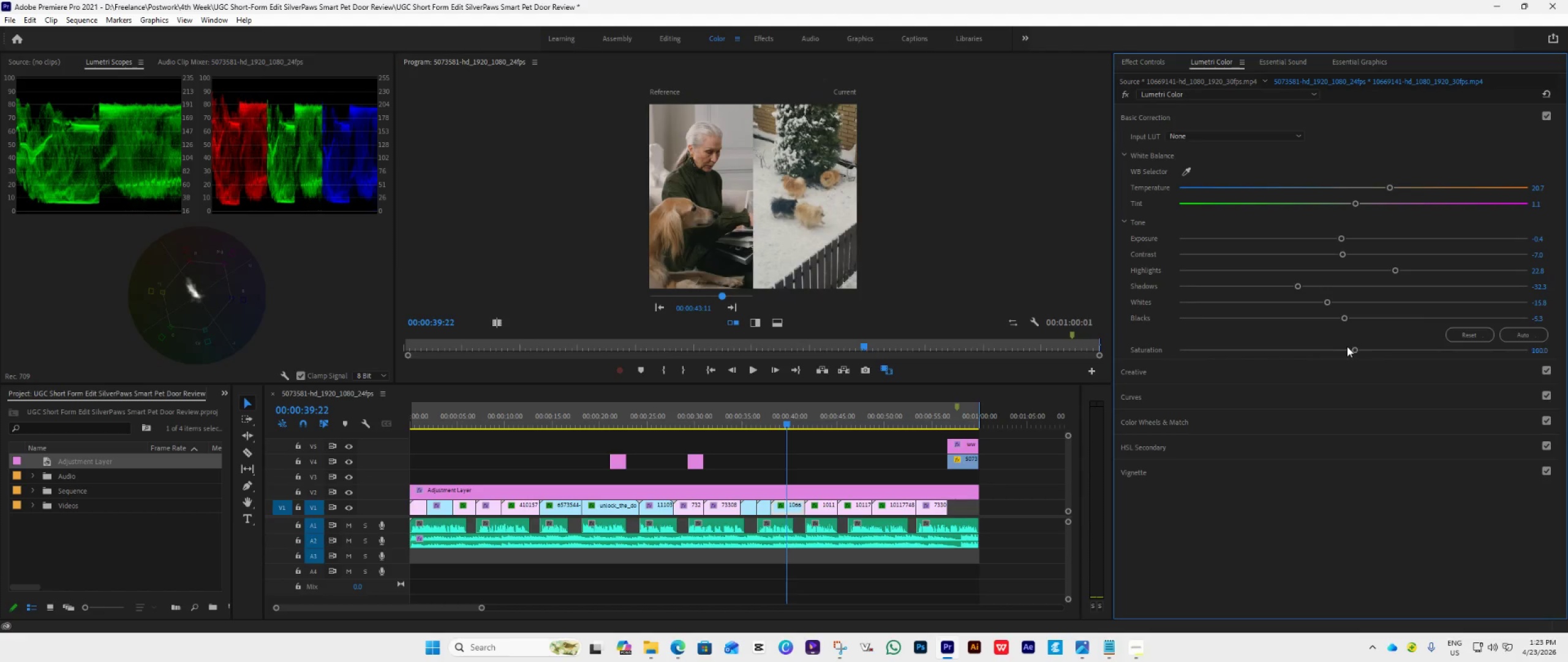 
triple_click([1347, 346])
 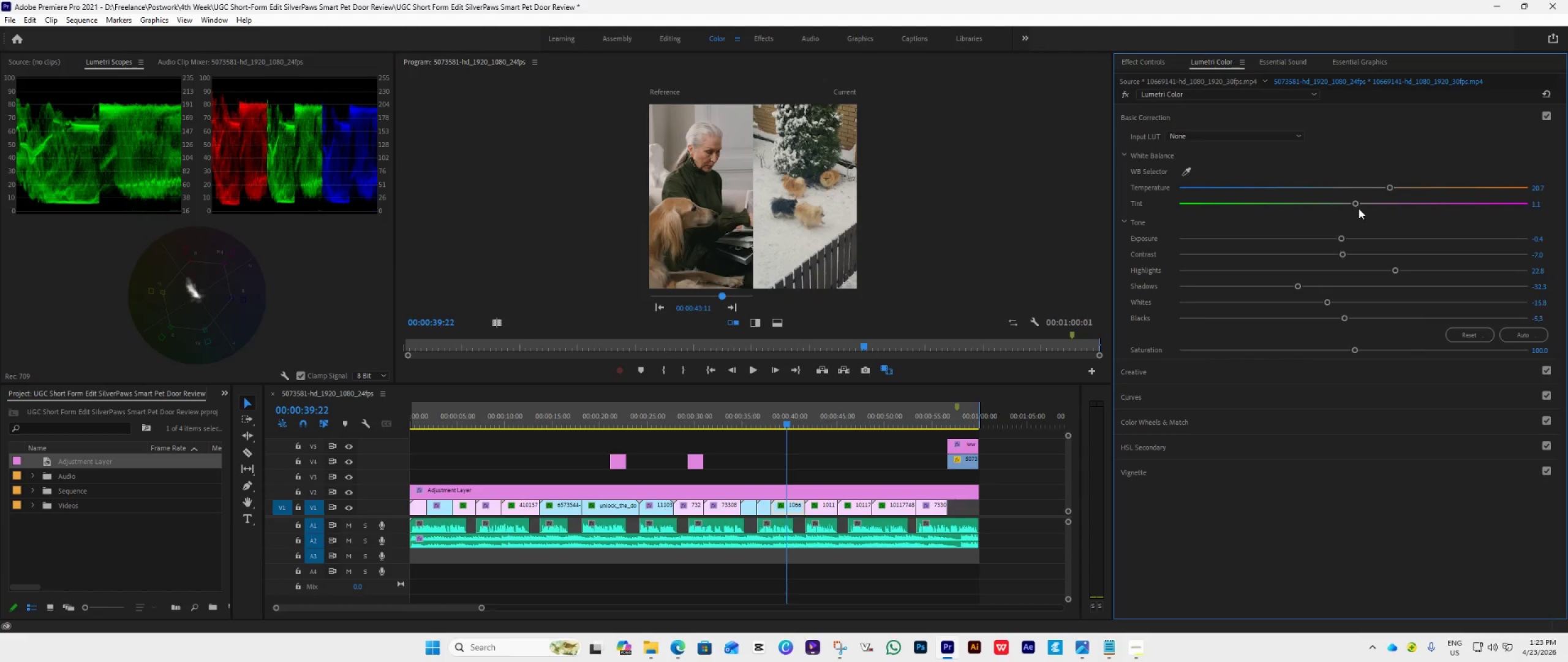 
wait(8.13)
 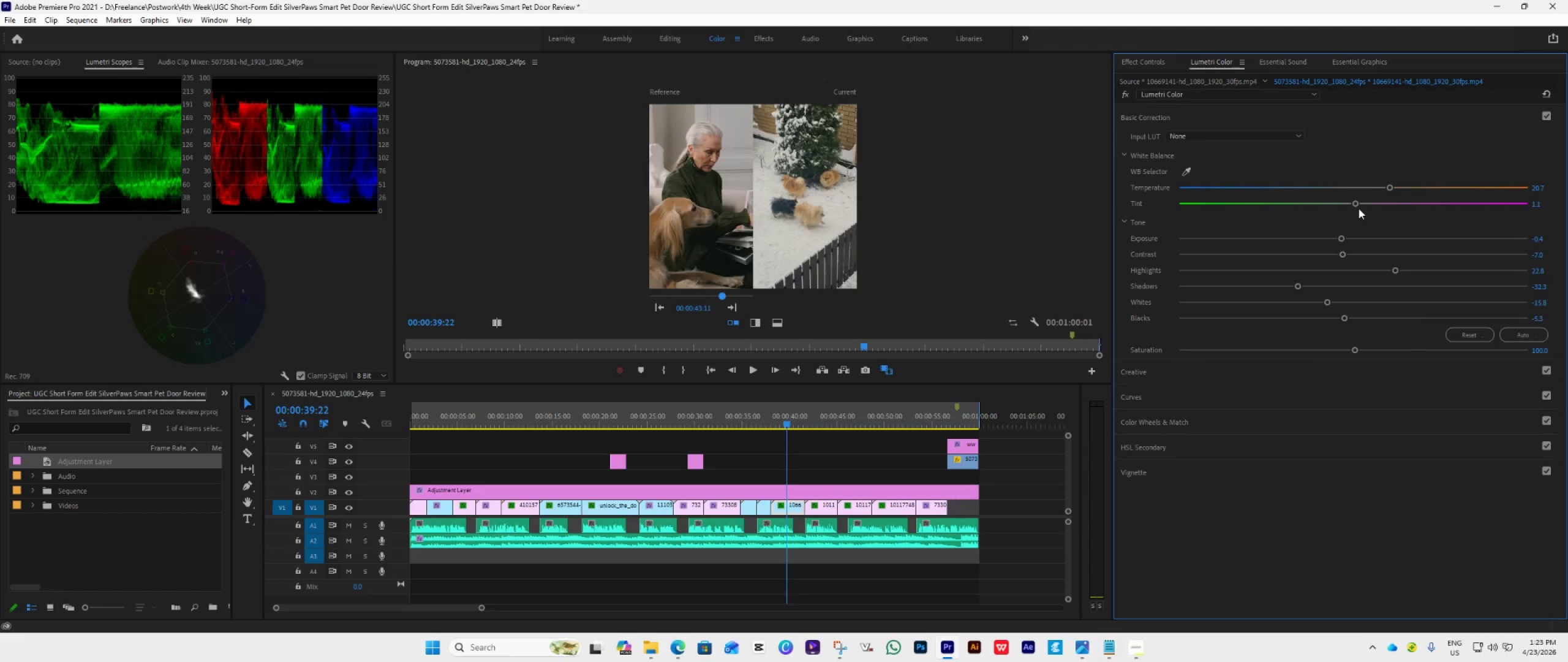 
left_click_drag(start_coordinate=[1347, 318], to_coordinate=[1320, 331])
 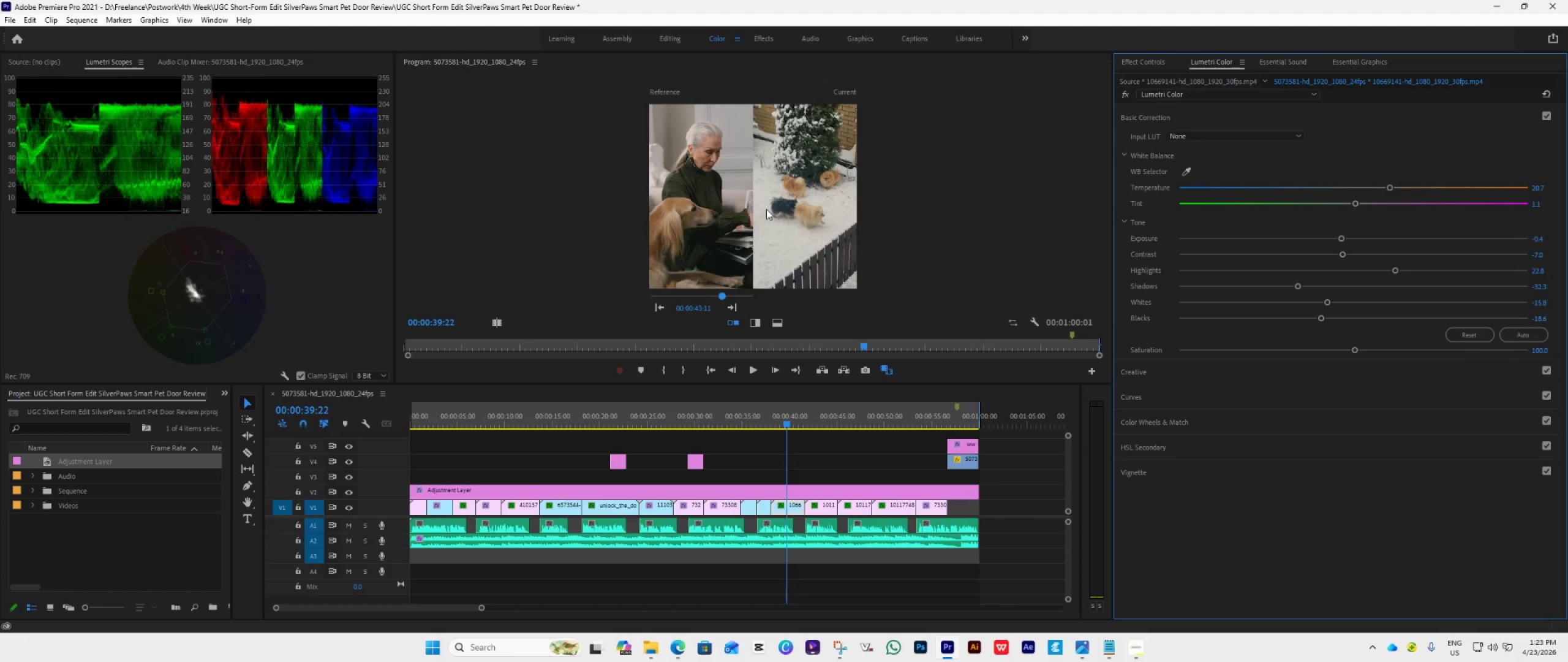 
wait(6.79)
 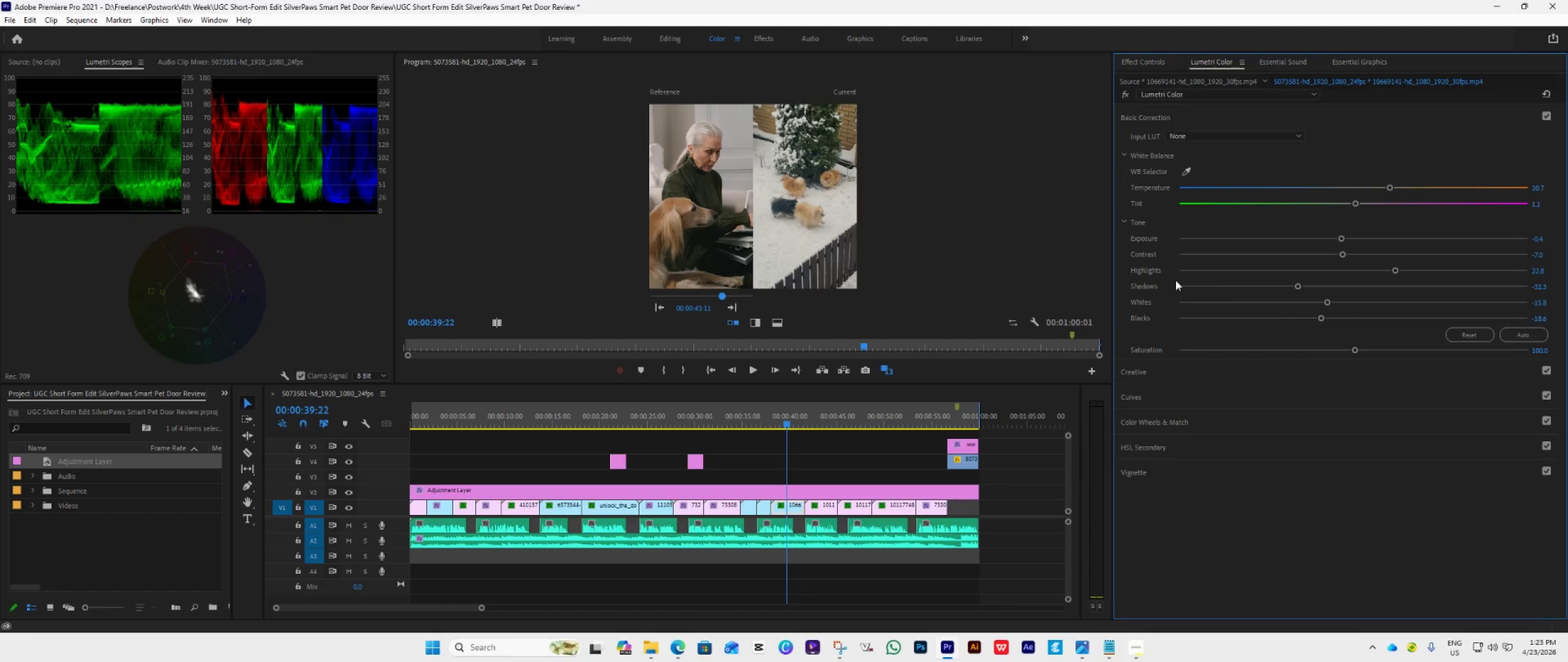 
left_click_drag(start_coordinate=[1300, 284], to_coordinate=[1272, 303])
 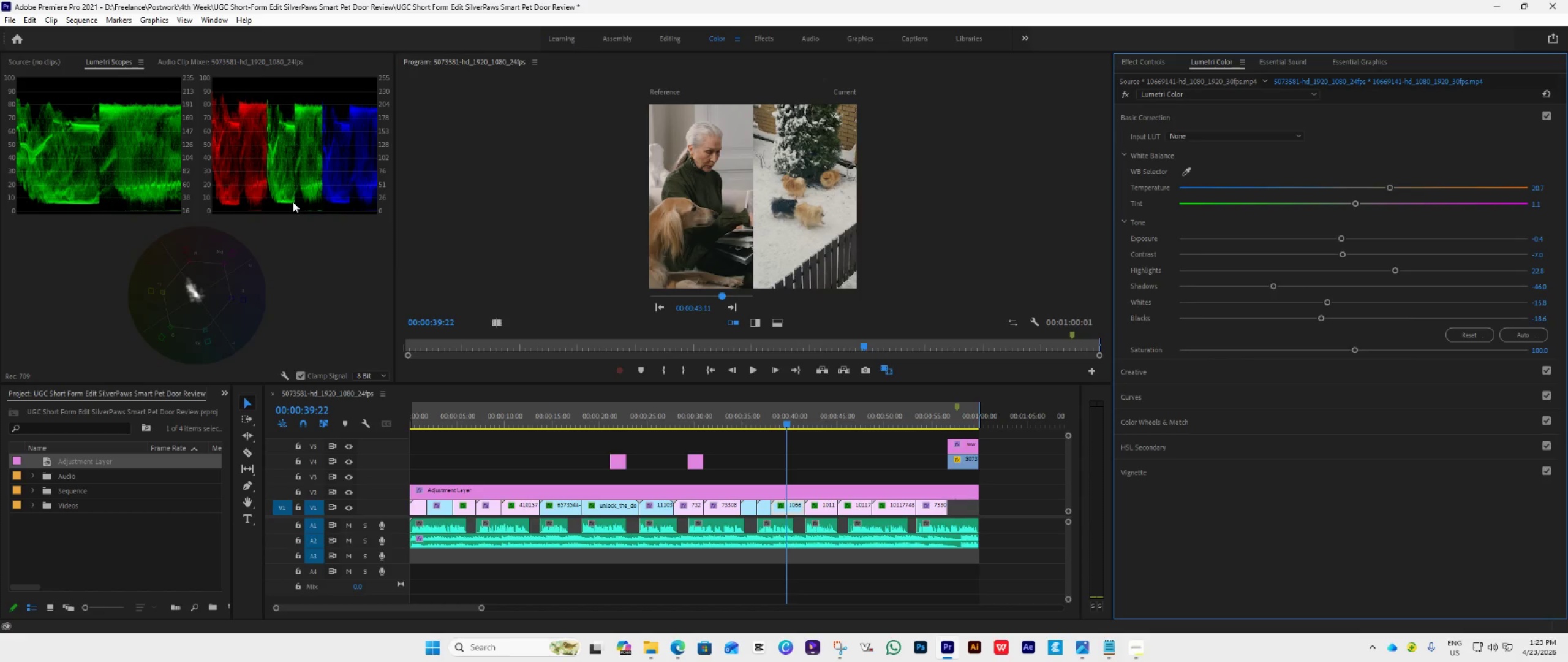 
wait(10.81)
 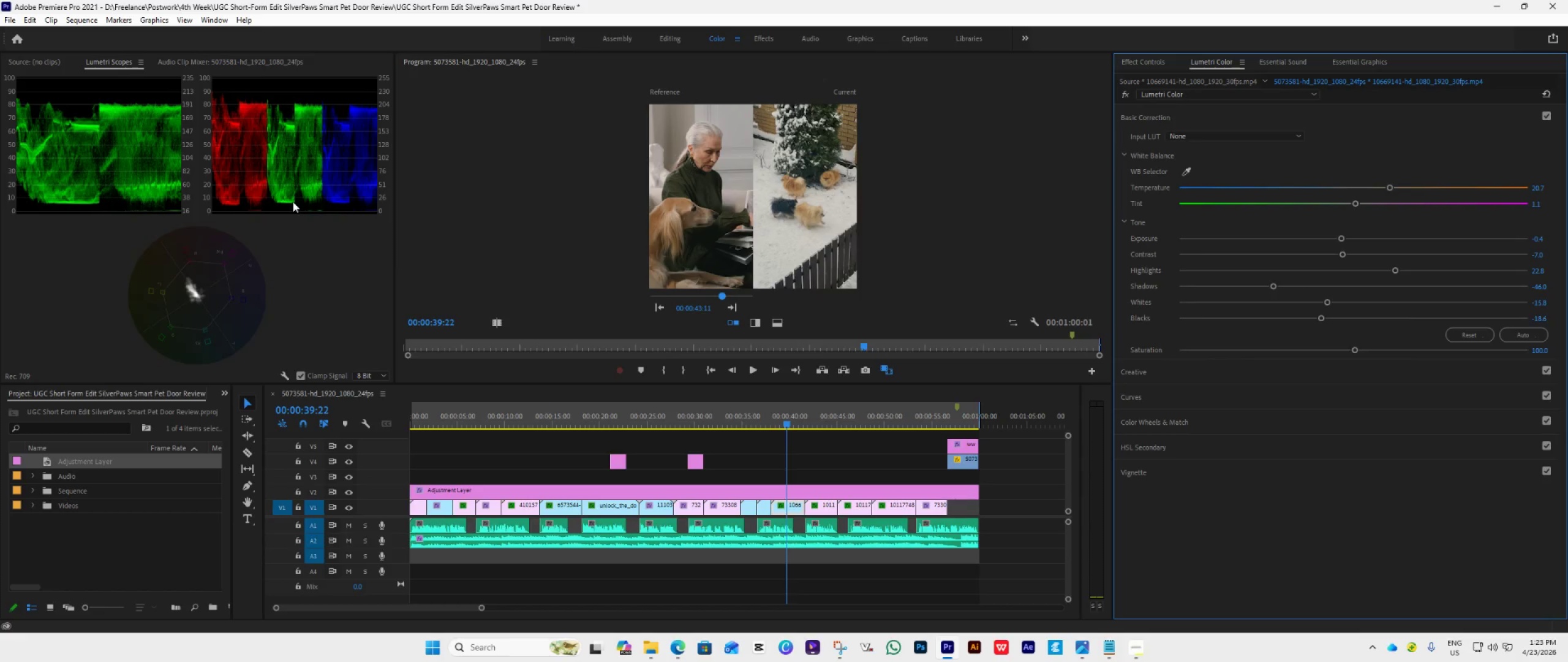 
left_click_drag(start_coordinate=[1275, 285], to_coordinate=[1221, 319])
 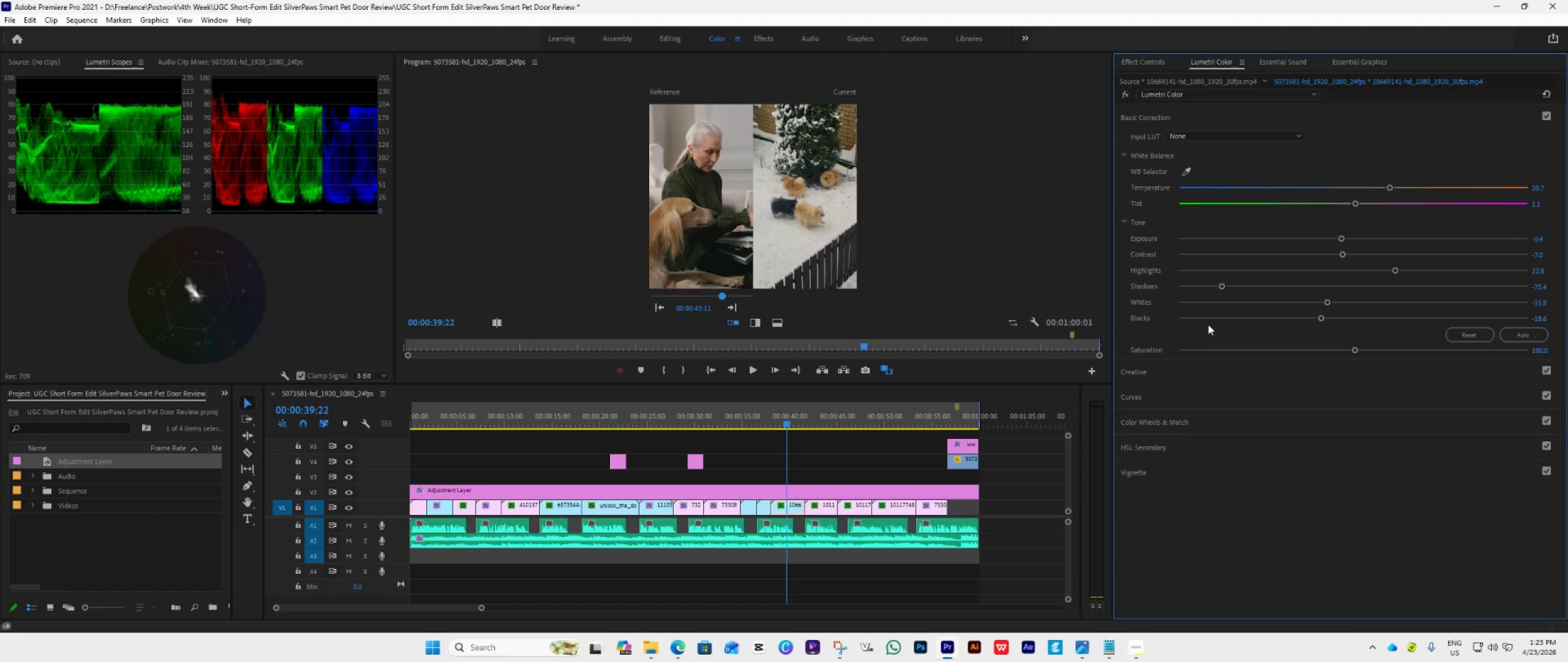 
left_click_drag(start_coordinate=[1224, 284], to_coordinate=[1280, 307])
 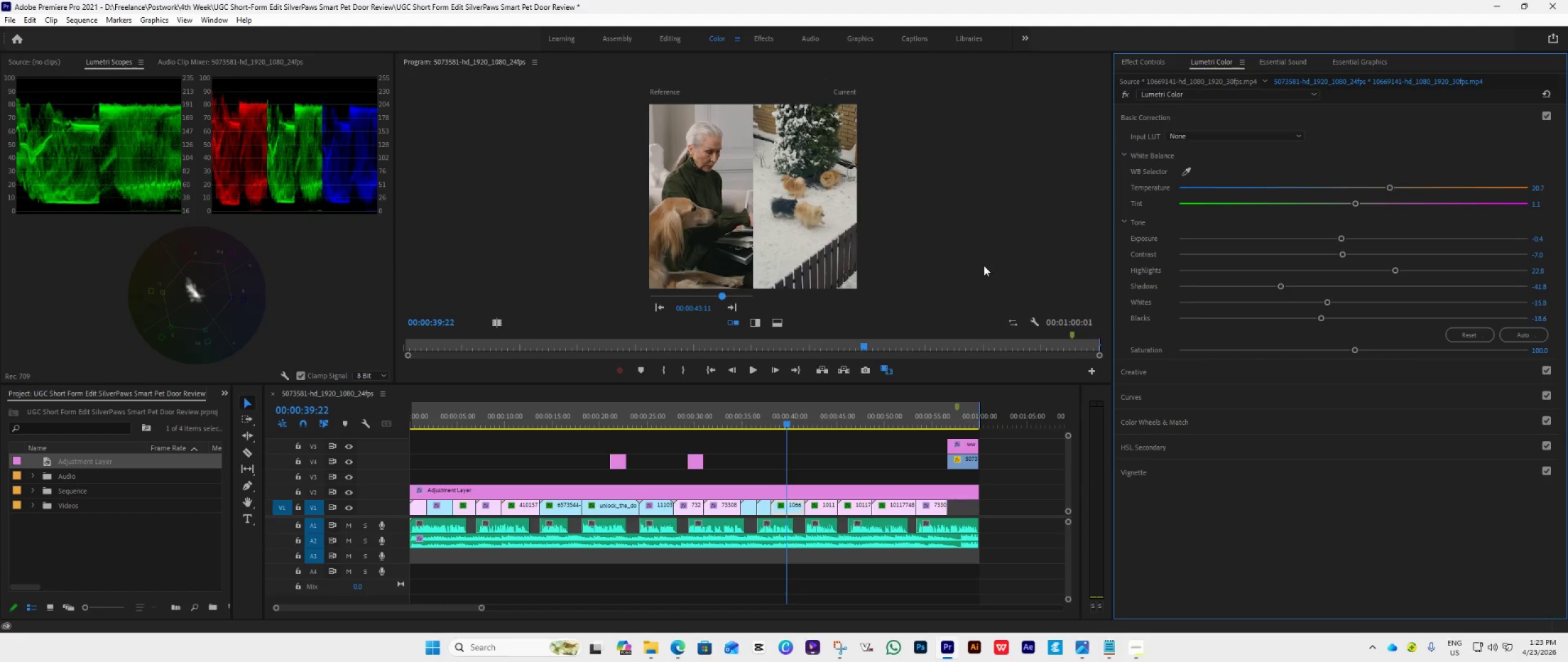 
wait(11.2)
 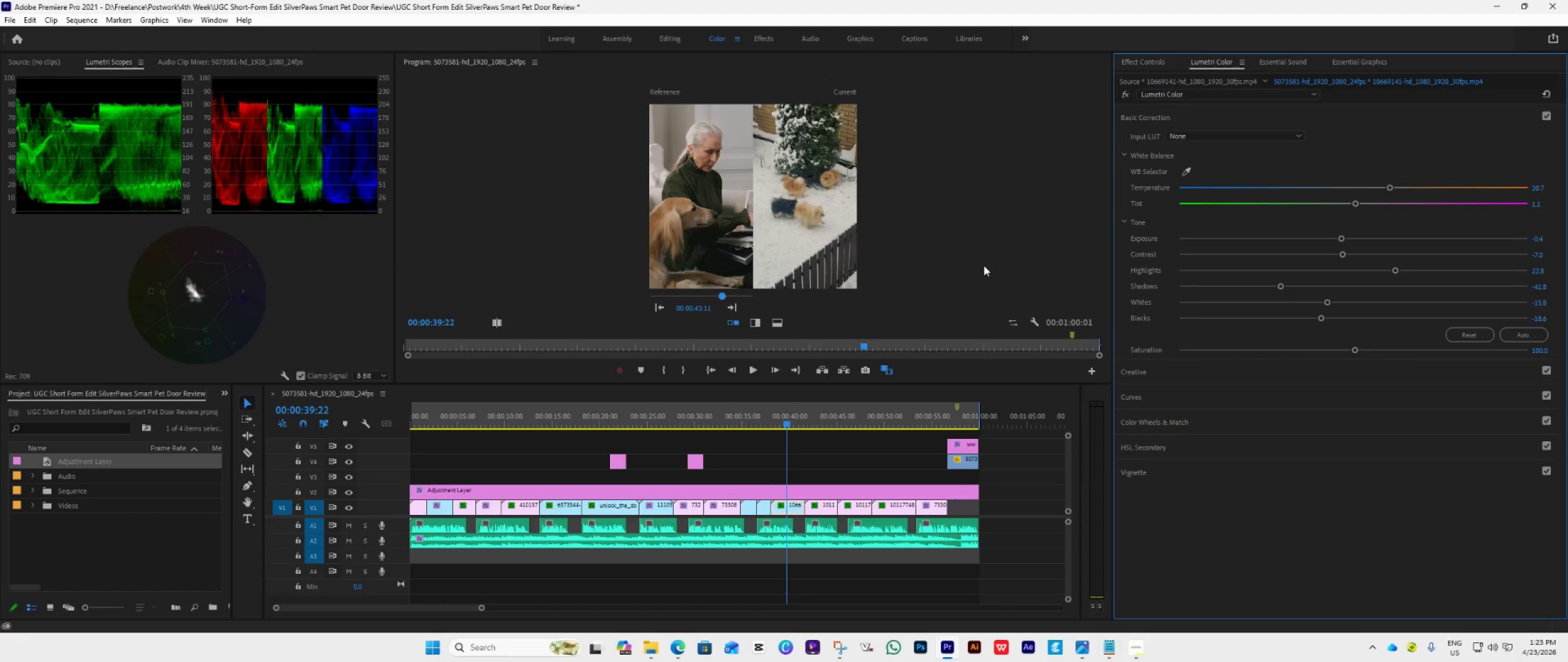 
left_click([824, 423])
 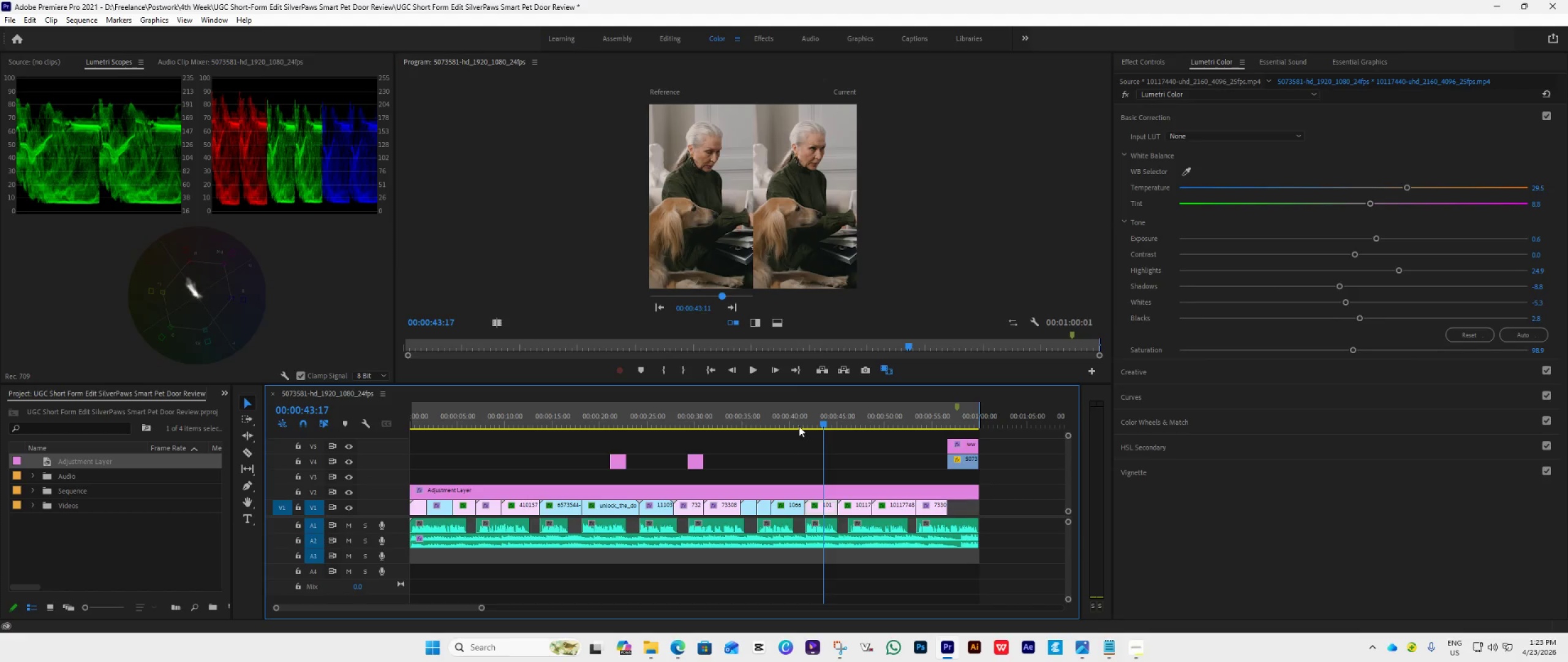 
left_click([793, 420])
 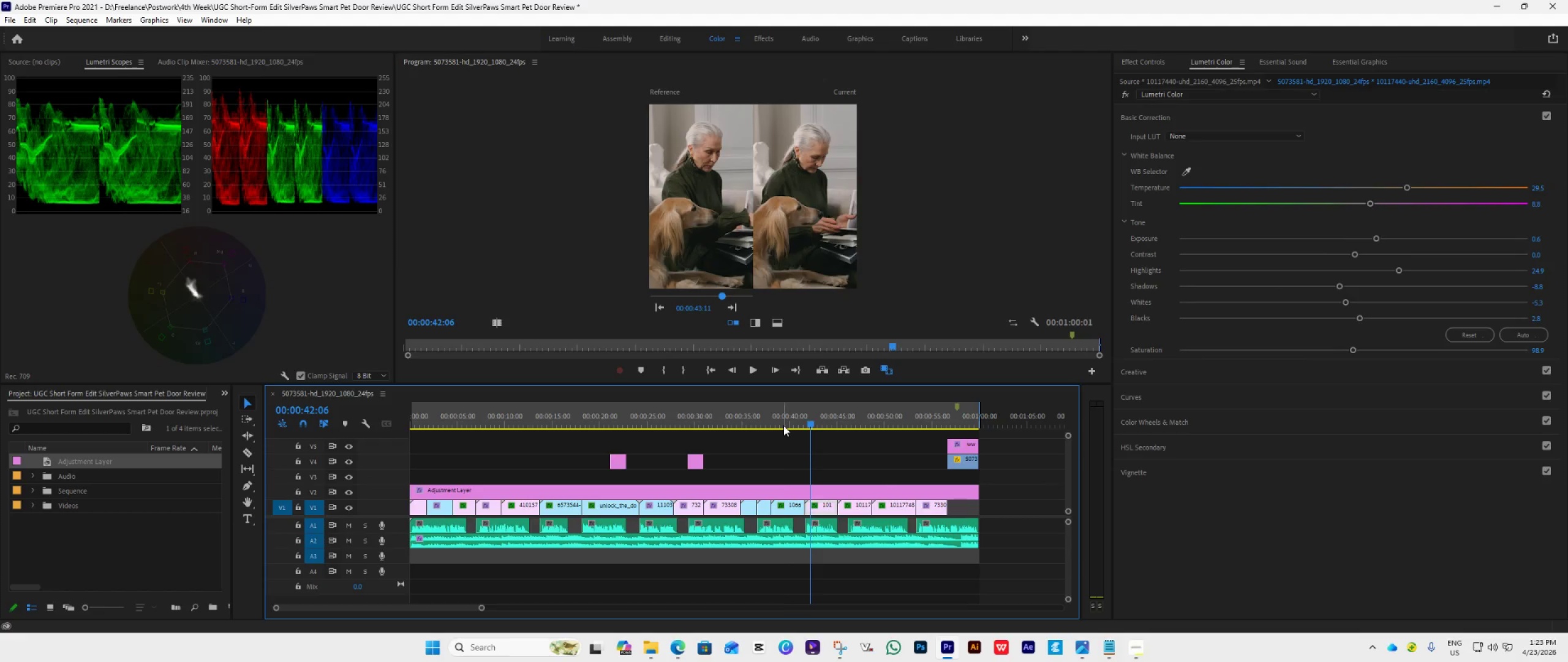 
double_click([829, 430])
 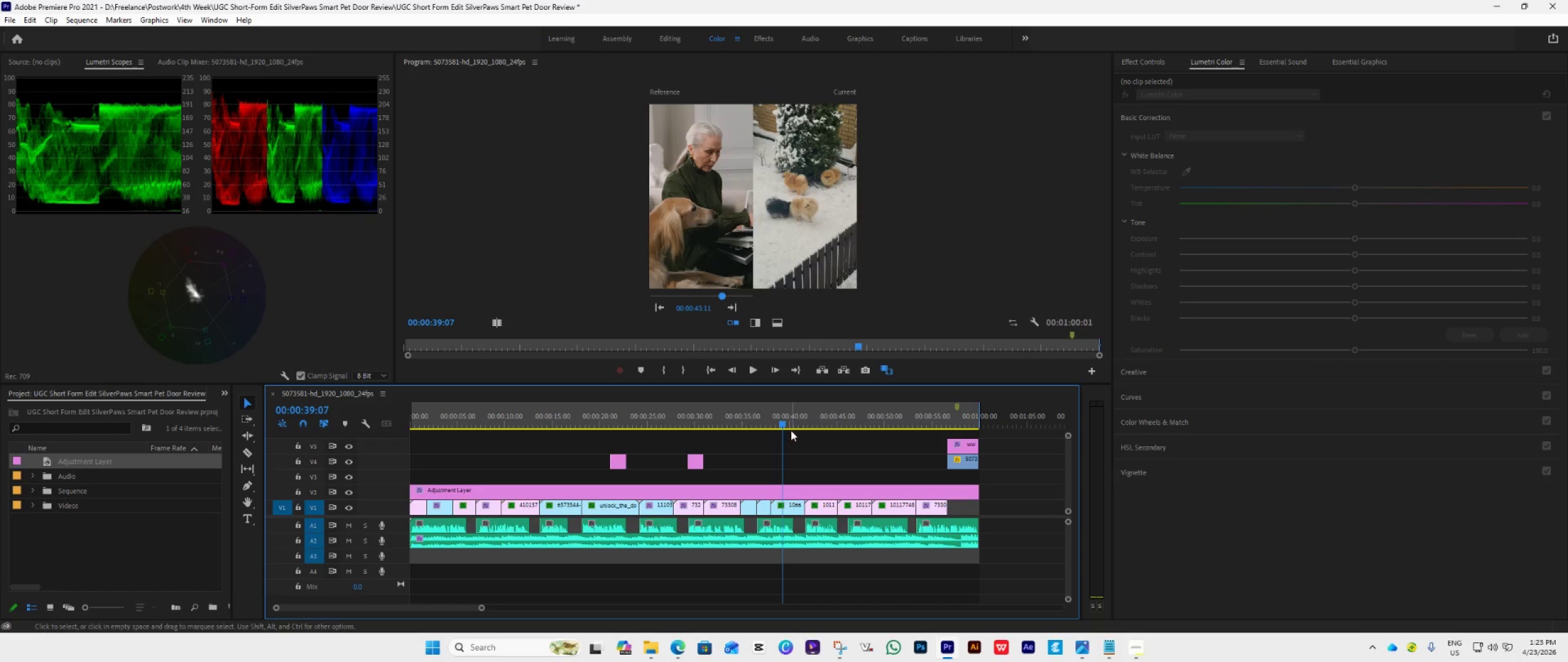 
left_click([791, 425])
 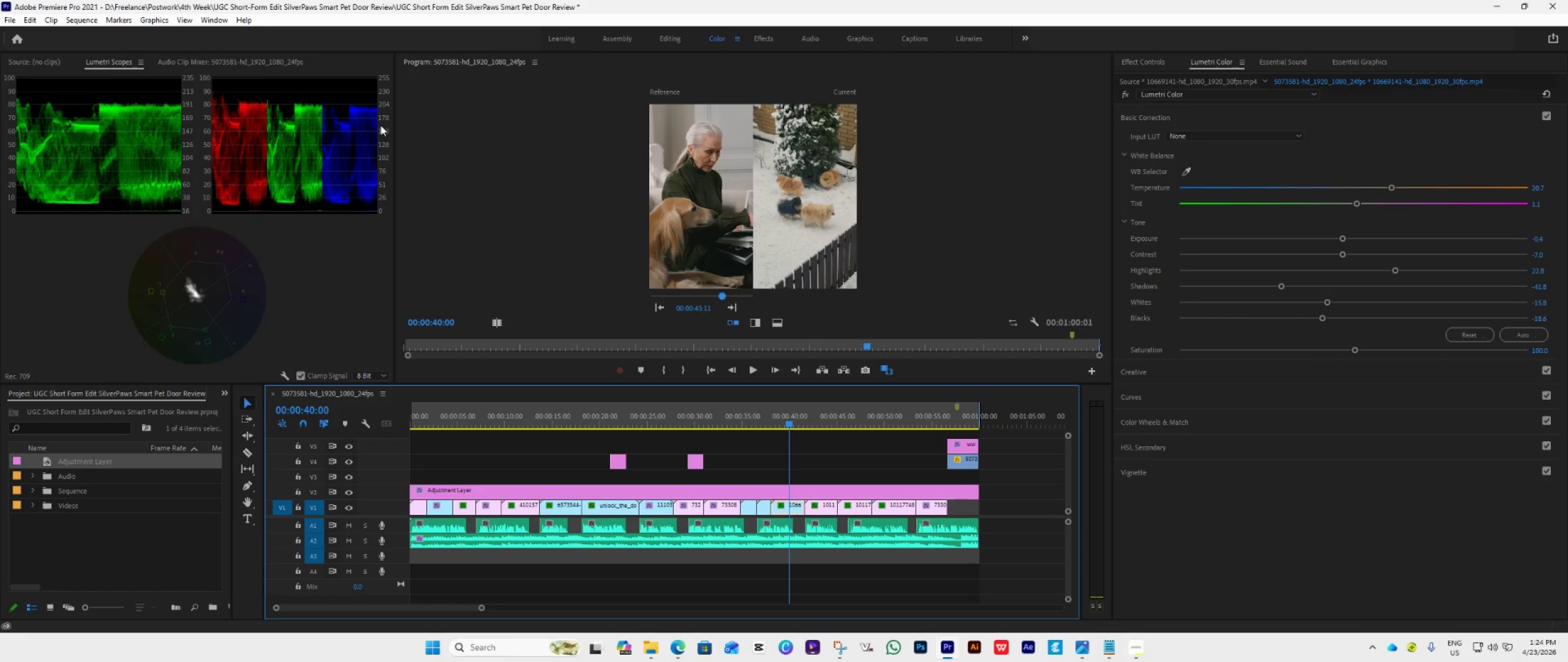 
wait(7.87)
 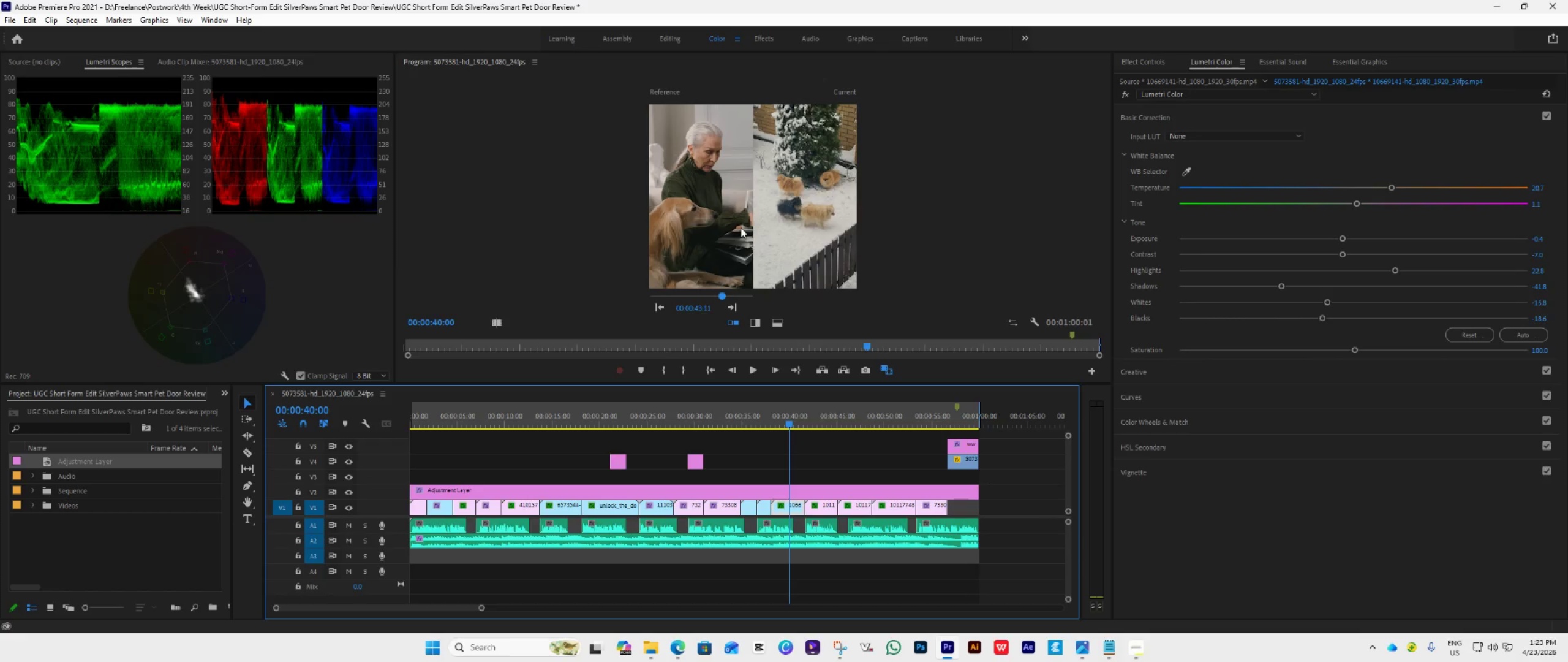 
left_click_drag(start_coordinate=[1396, 272], to_coordinate=[1384, 275])
 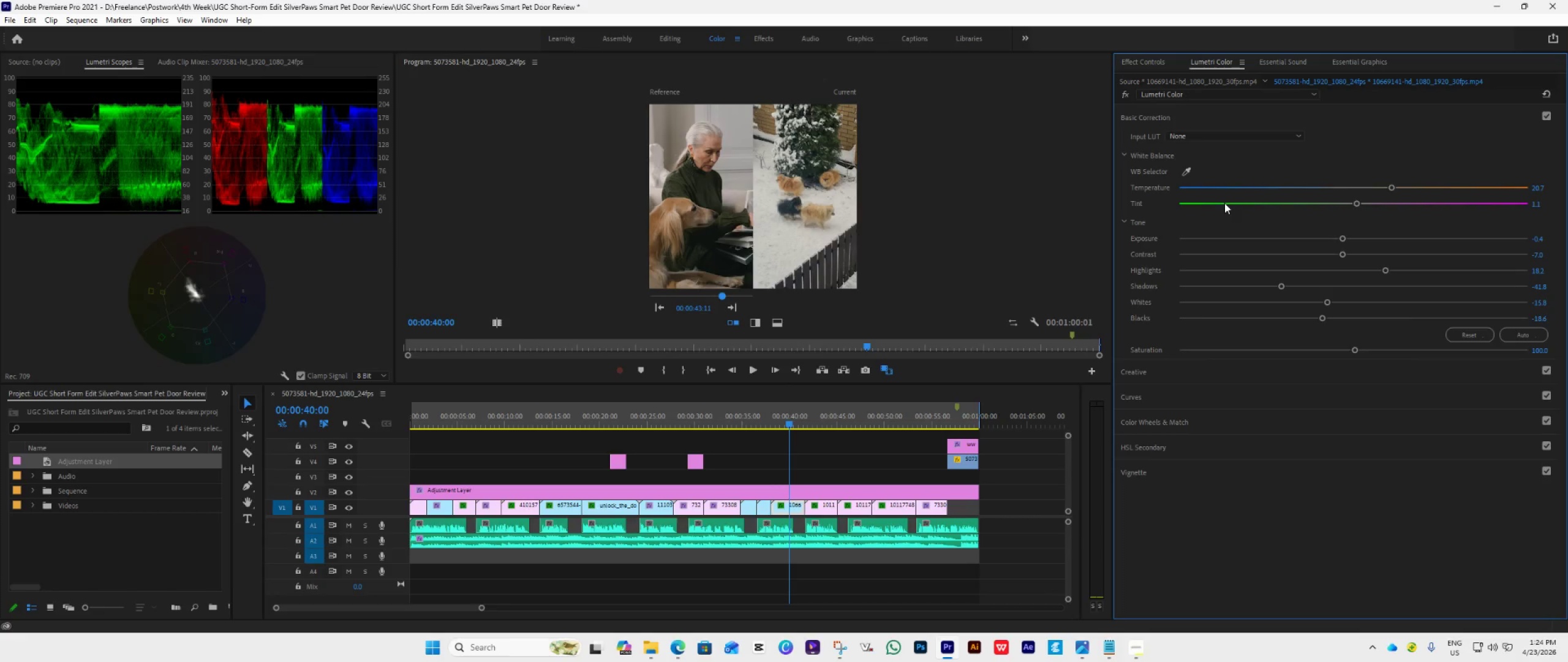 
wait(11.48)
 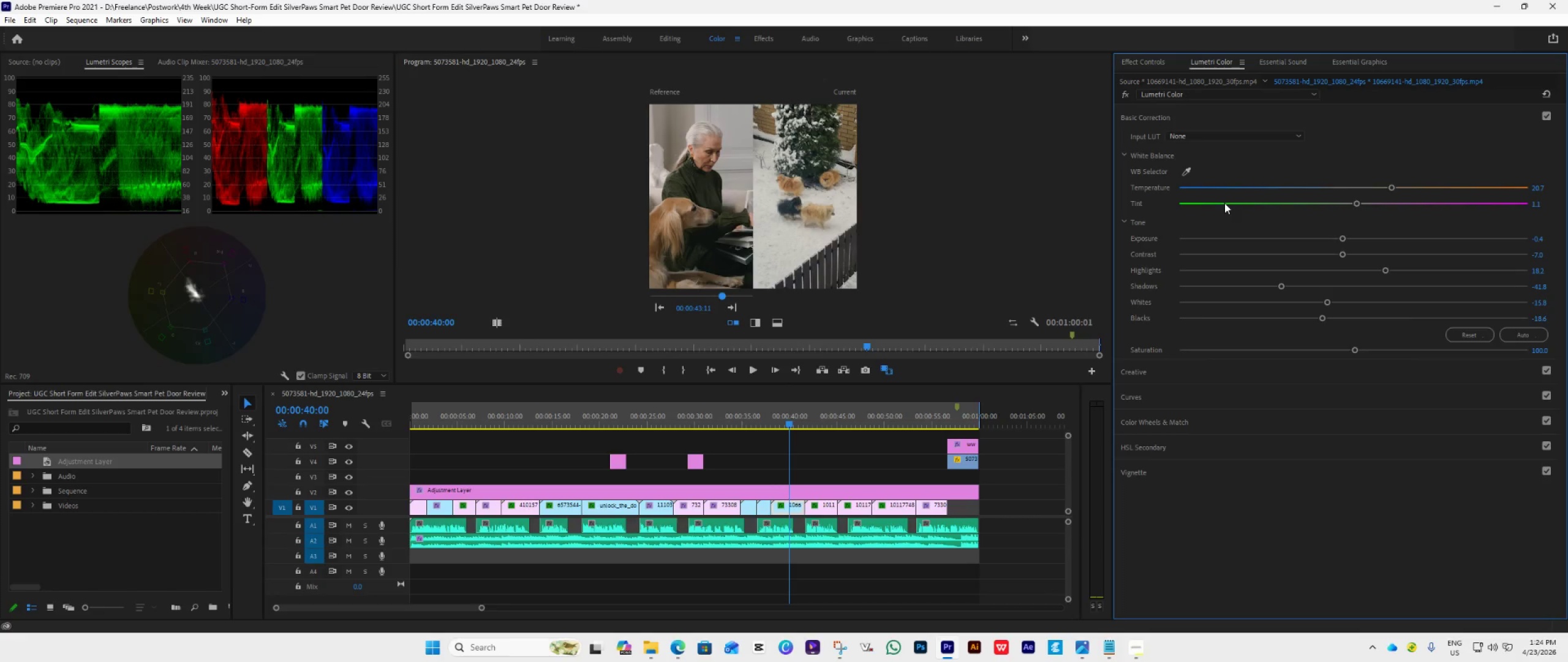 
left_click([815, 422])
 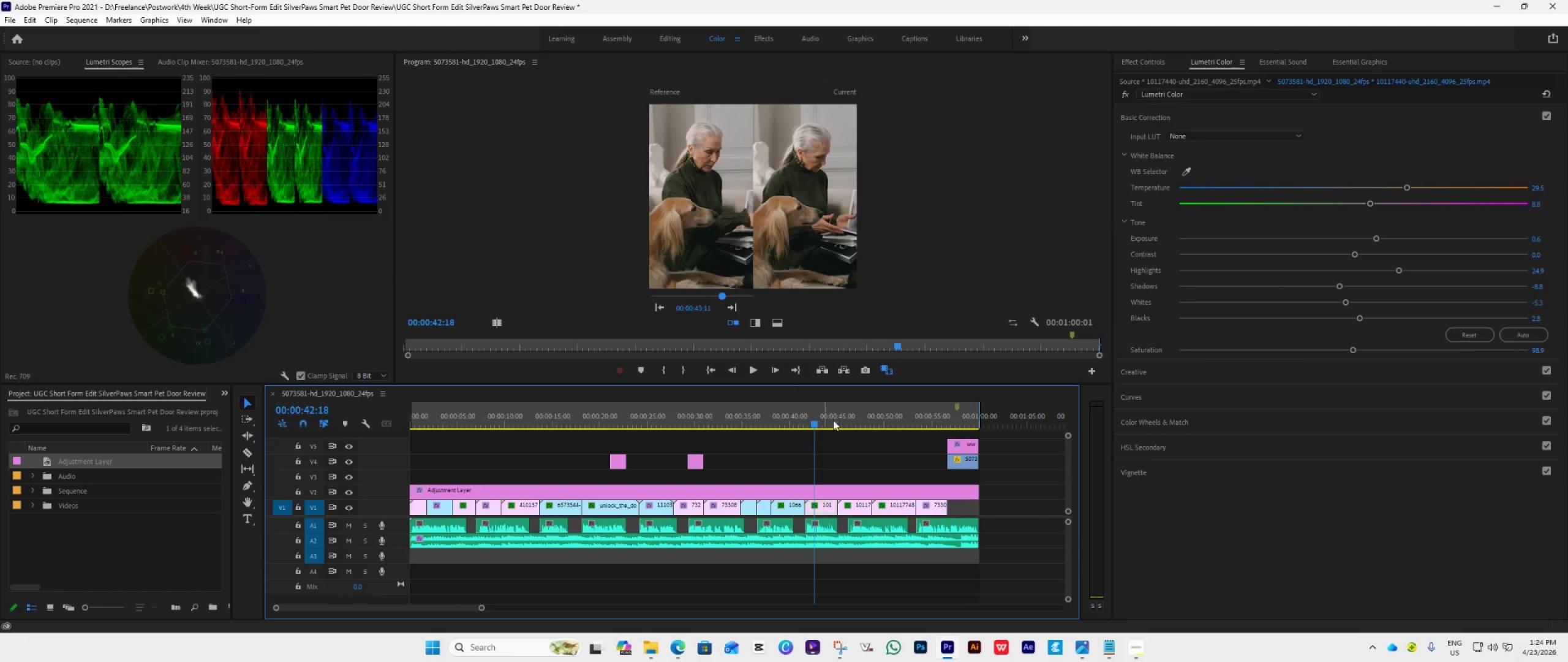 
left_click([862, 420])
 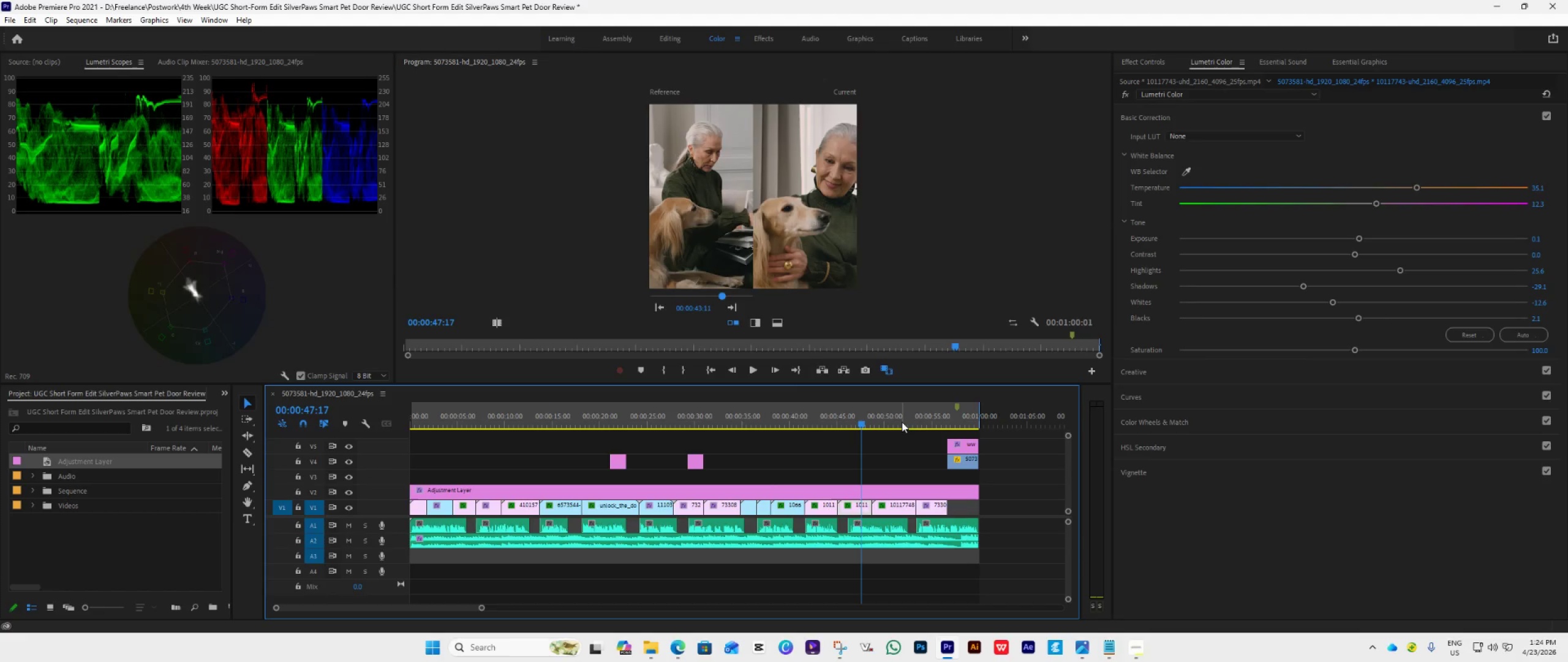 
left_click([902, 425])
 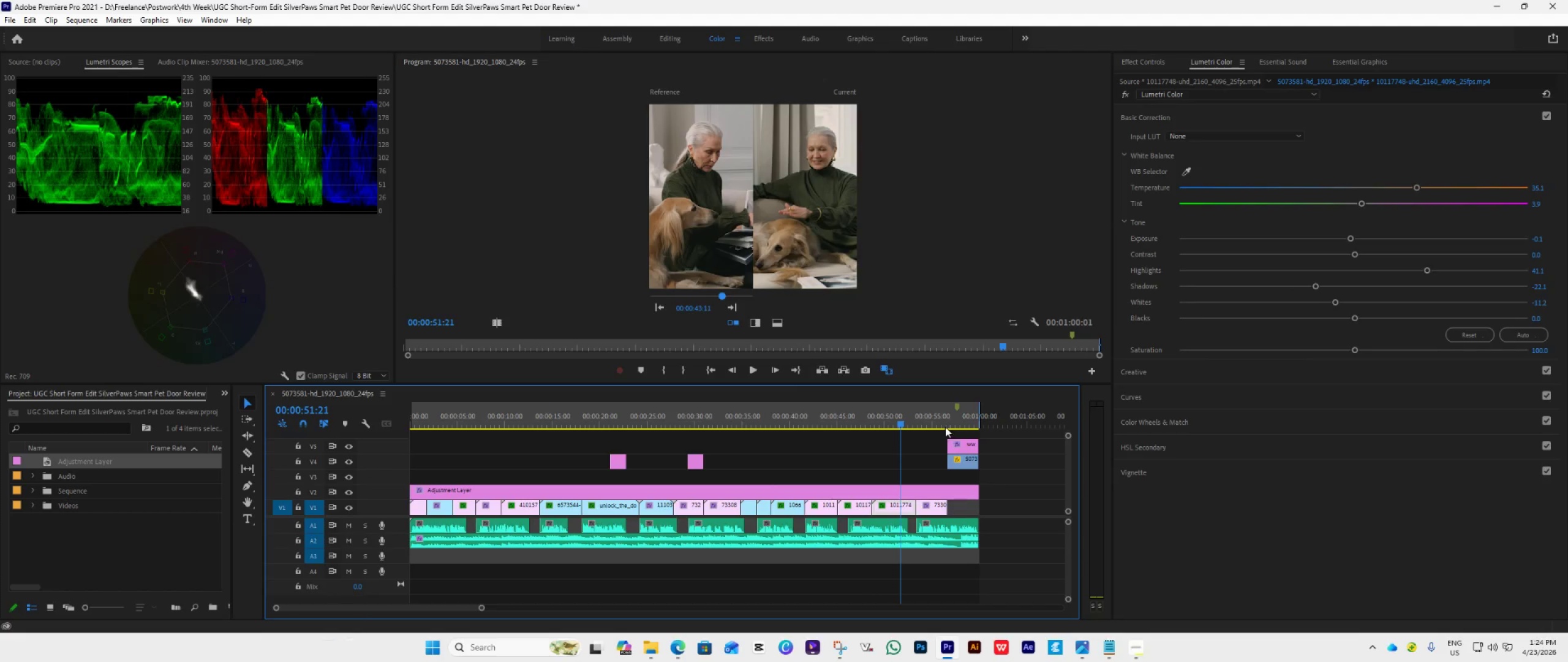 
left_click([933, 423])
 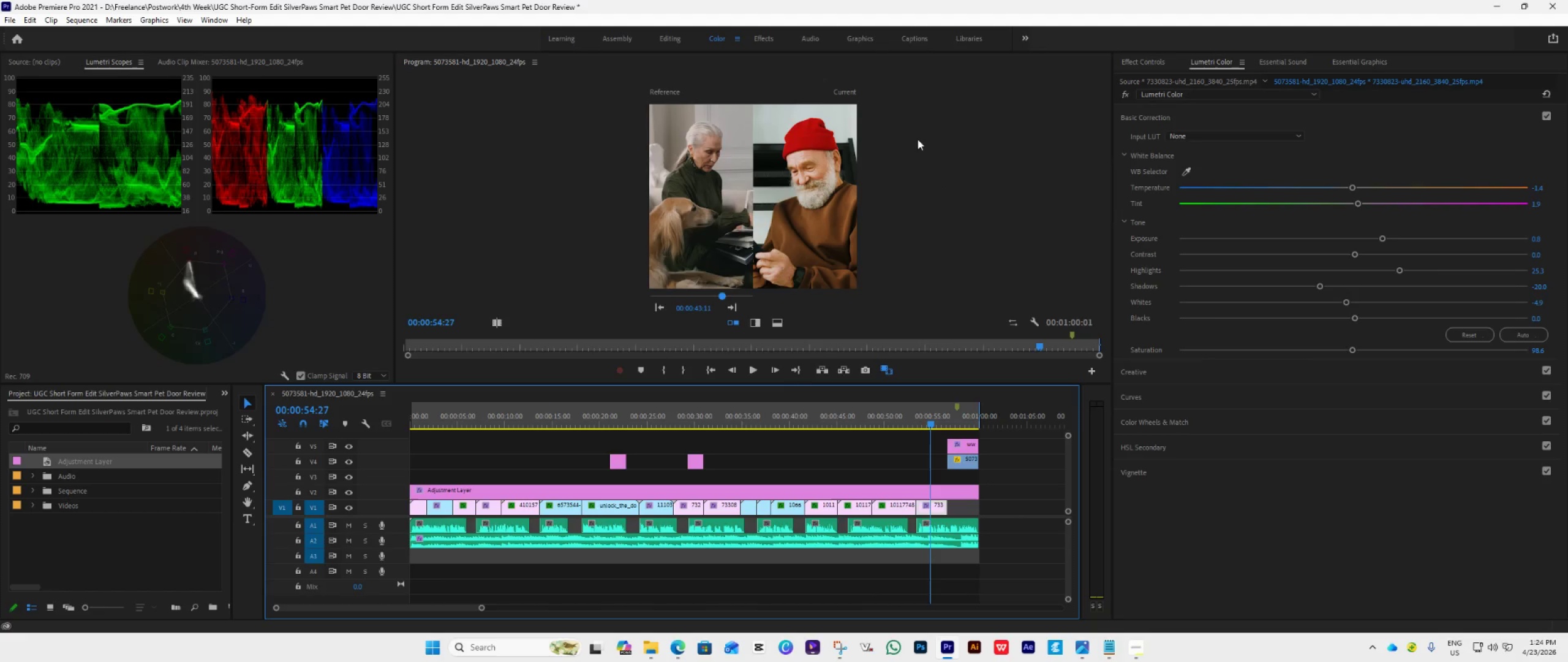 
wait(5.23)
 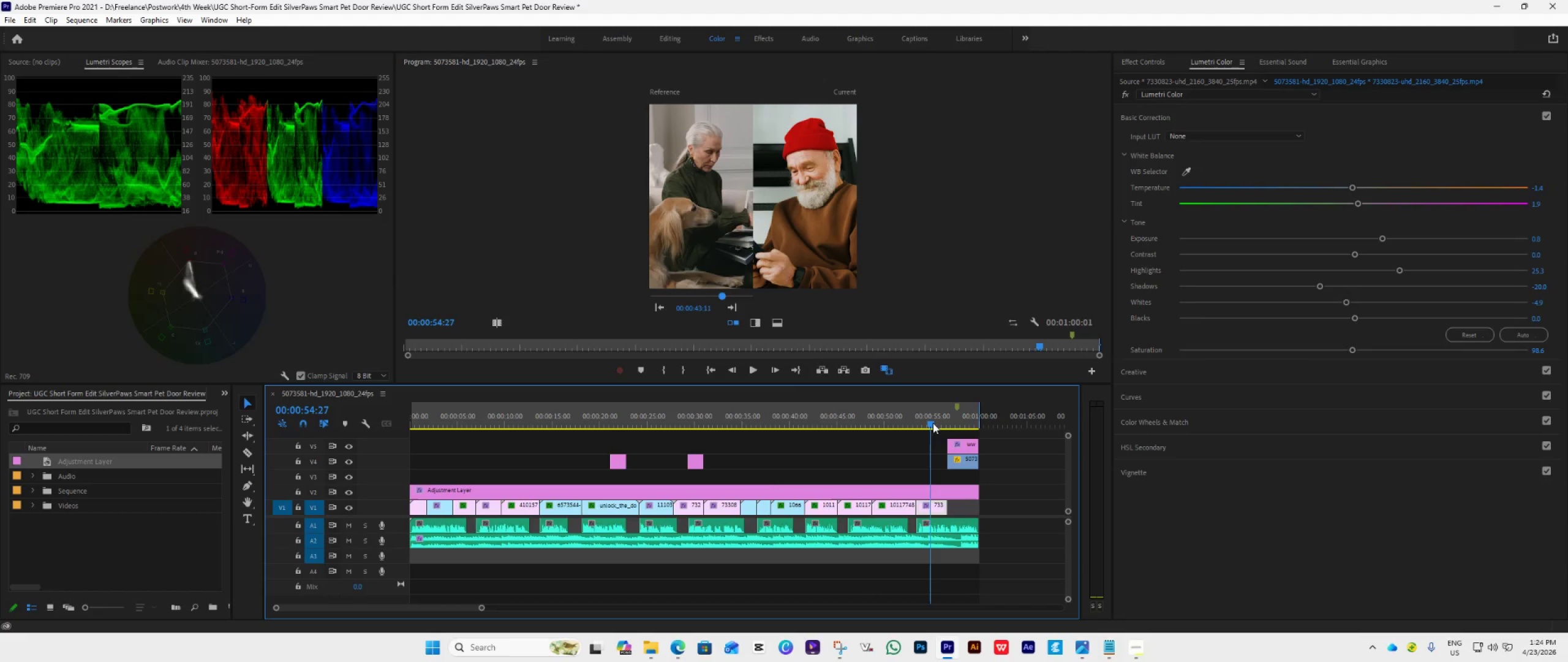 
left_click_drag(start_coordinate=[1353, 188], to_coordinate=[1366, 192])
 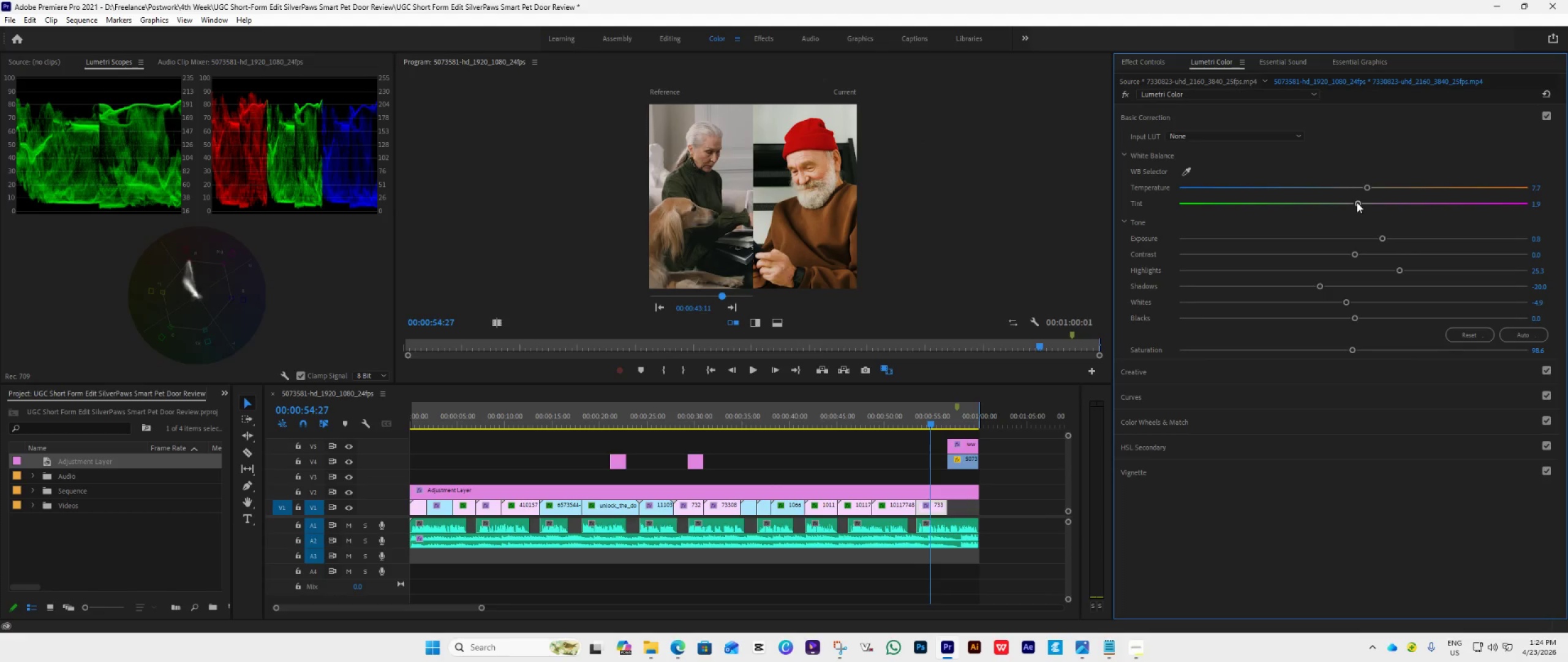 
left_click_drag(start_coordinate=[1357, 202], to_coordinate=[1362, 203])
 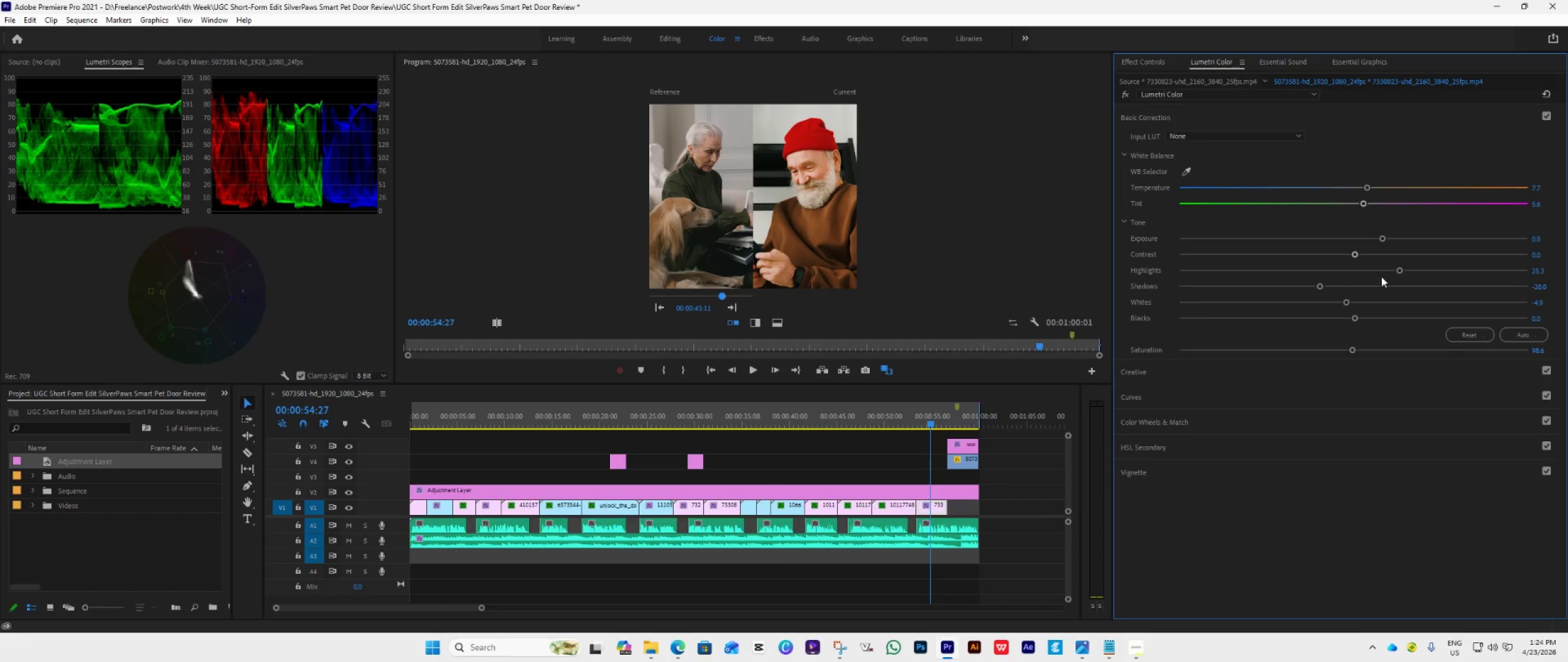 
left_click_drag(start_coordinate=[1395, 269], to_coordinate=[1352, 287])
 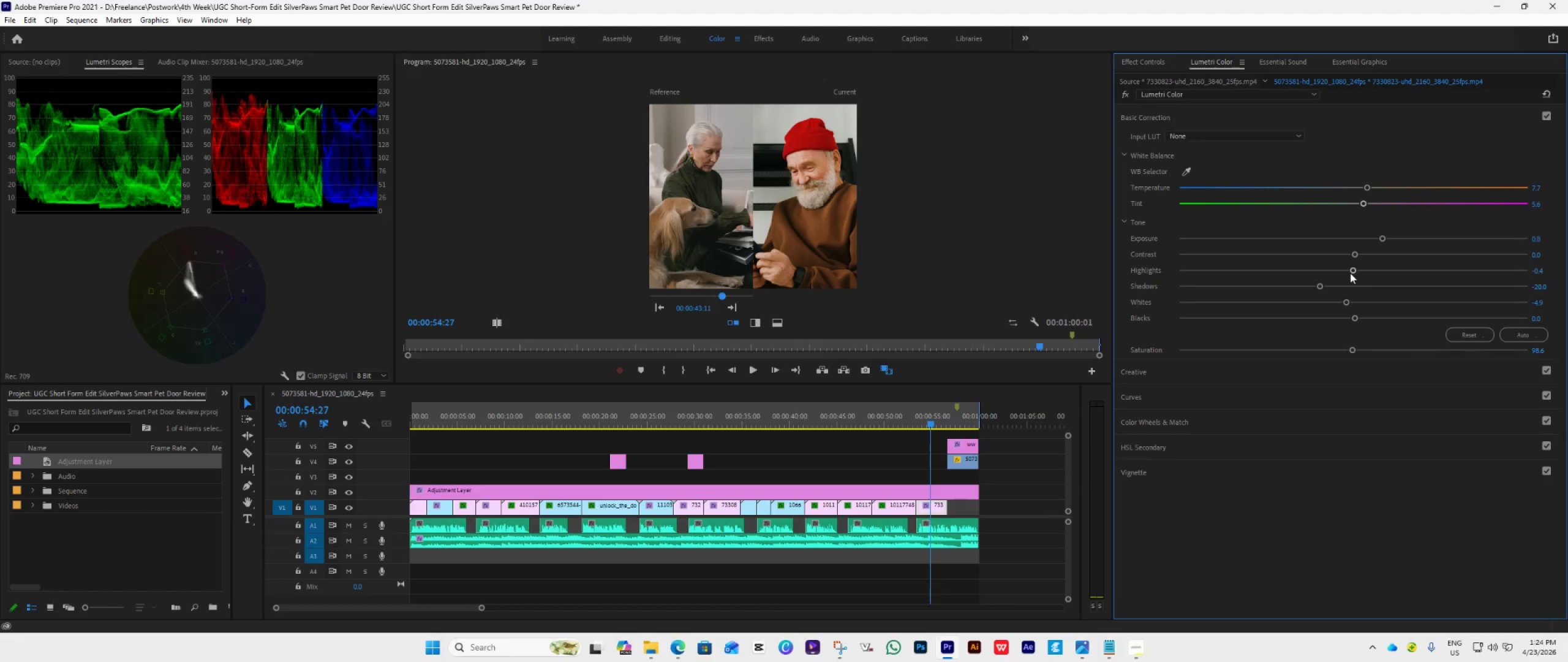 
left_click_drag(start_coordinate=[1349, 272], to_coordinate=[1336, 277])
 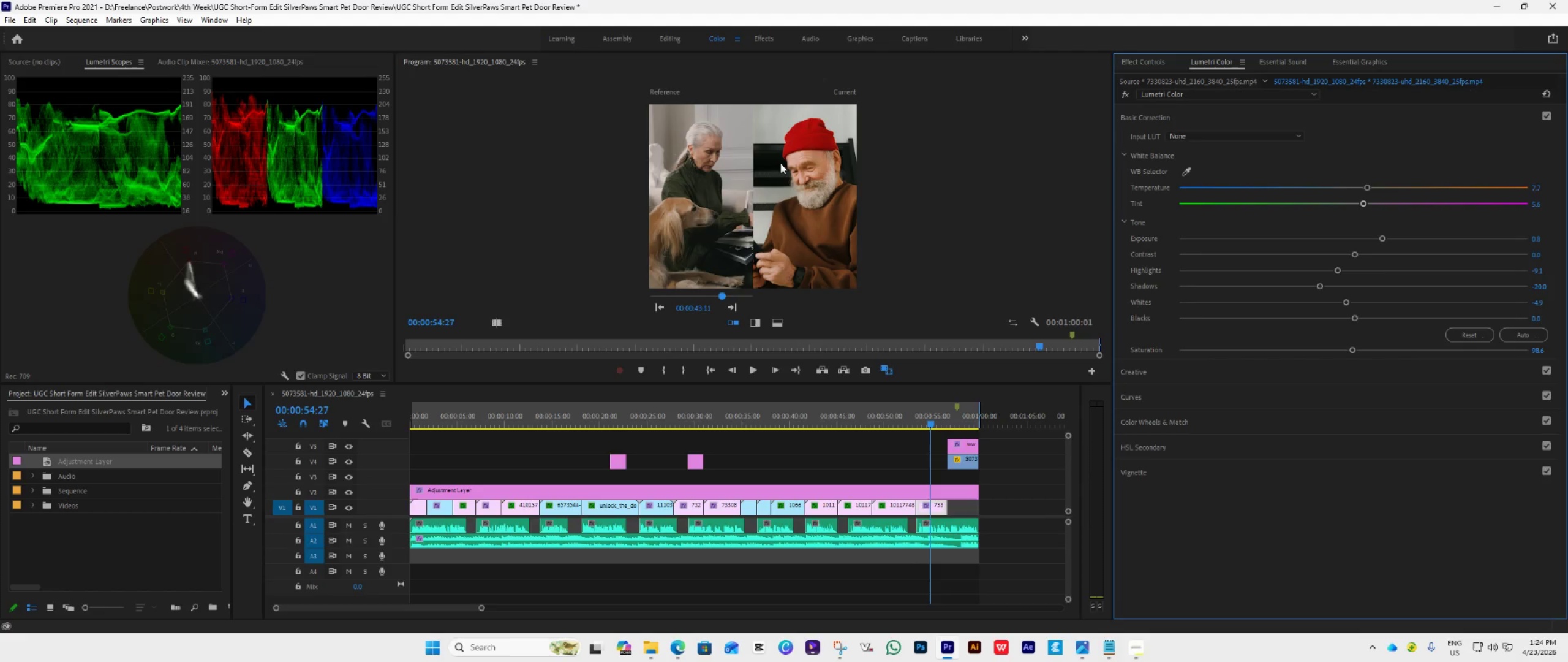 
wait(8.78)
 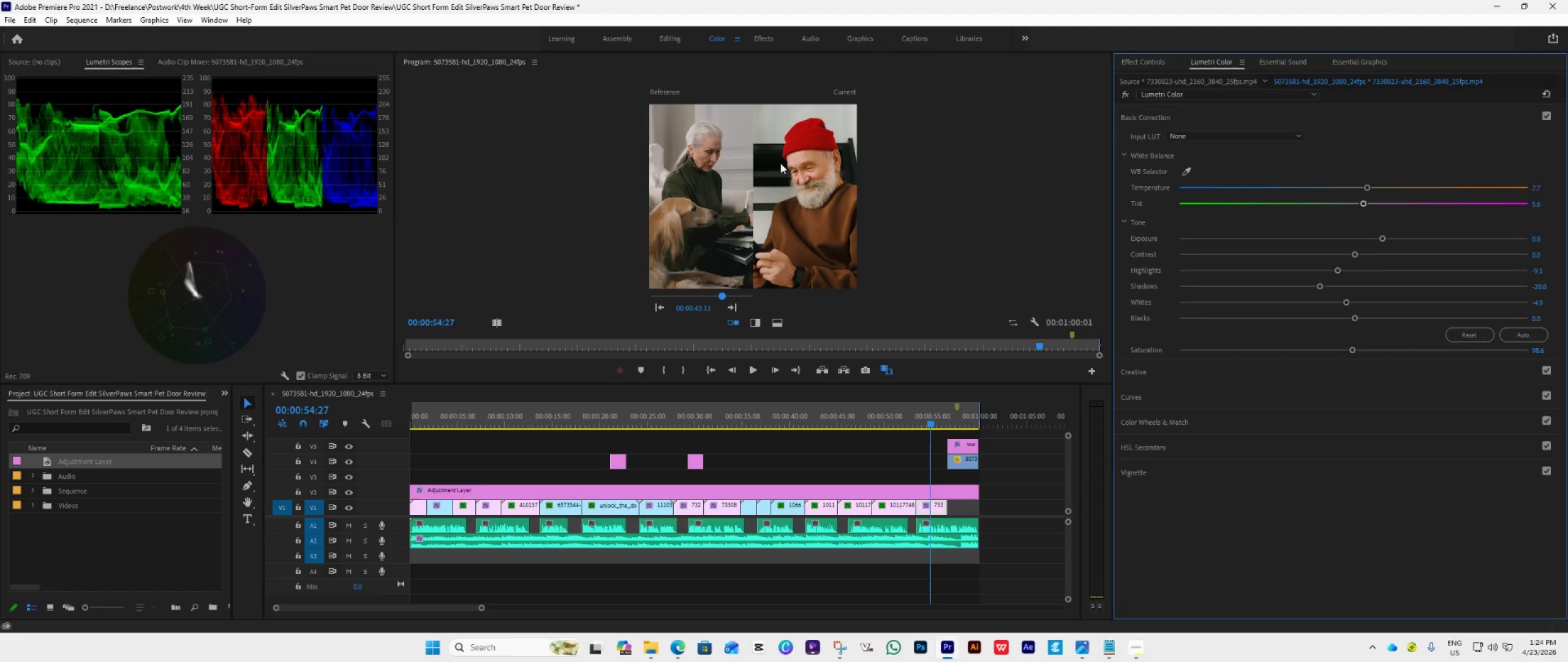 
left_click_drag(start_coordinate=[1354, 349], to_coordinate=[1319, 376])
 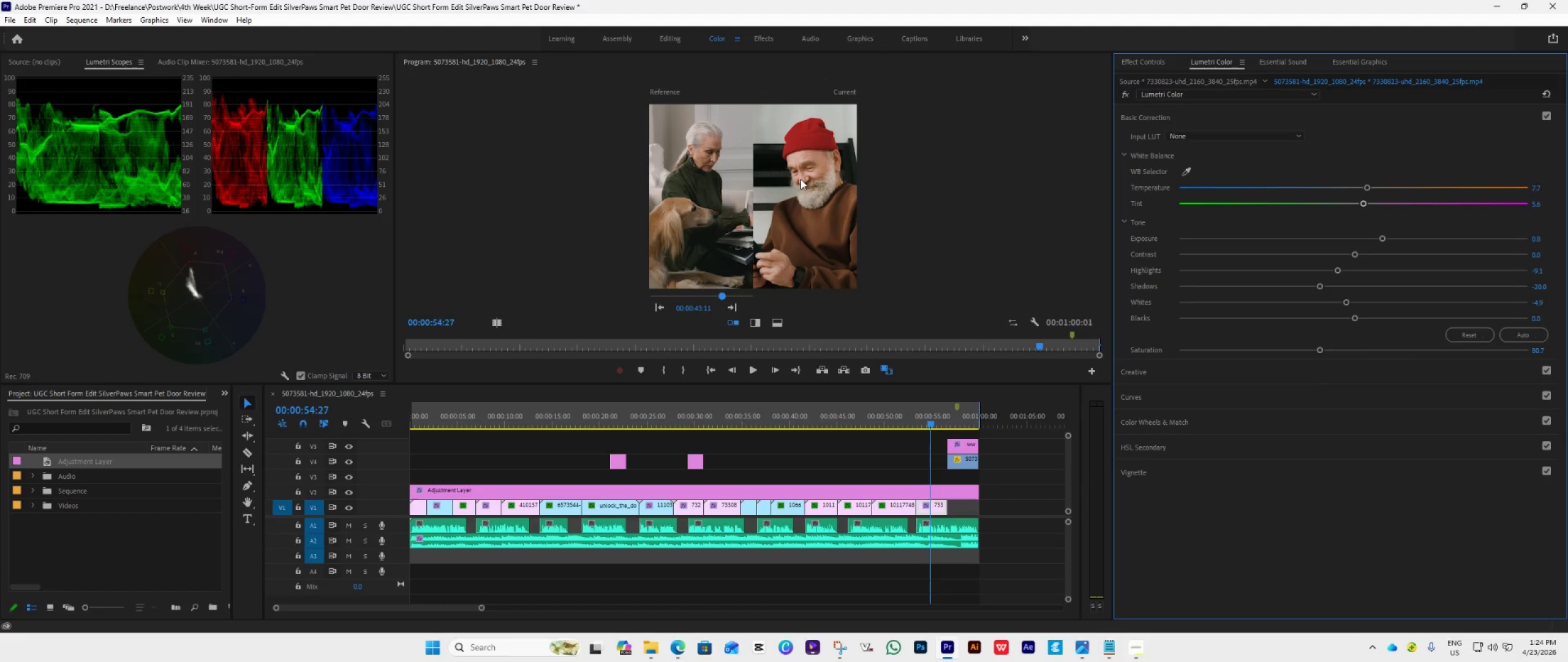 
wait(5.59)
 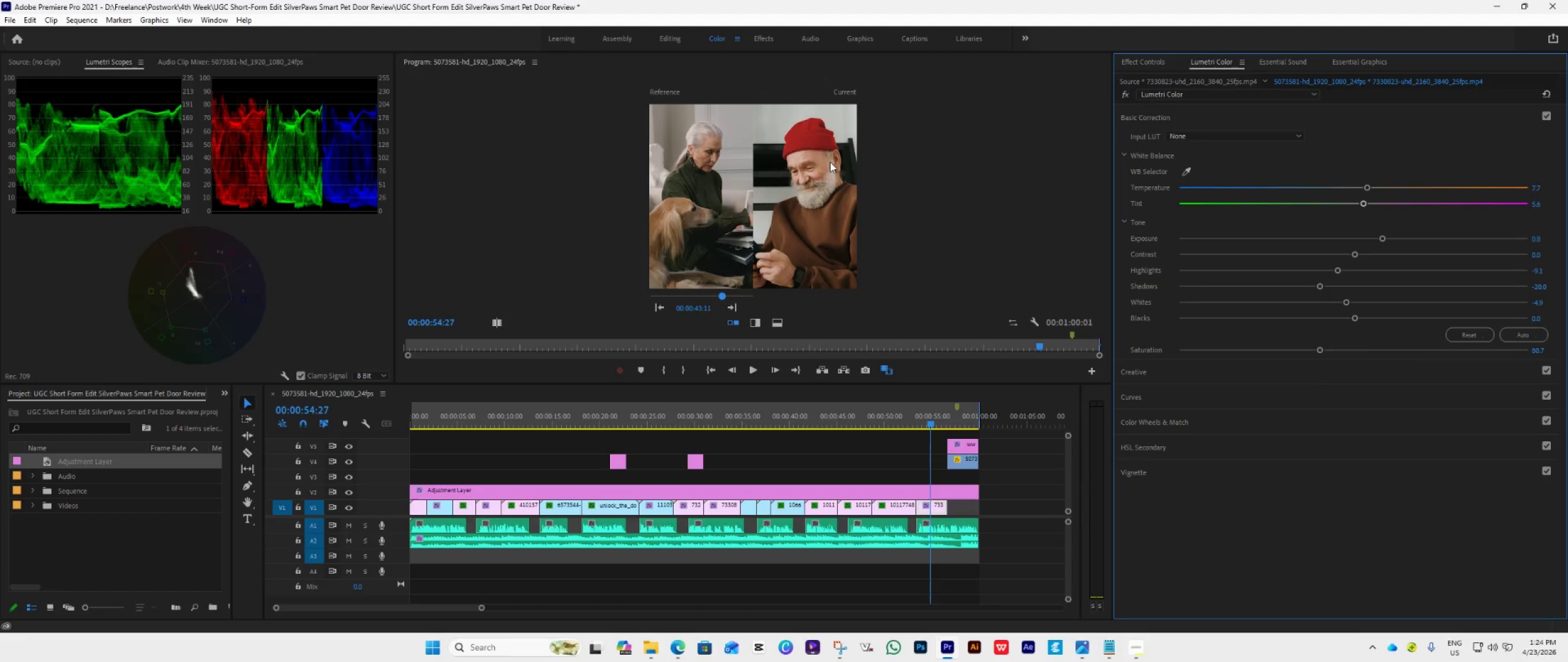 
left_click_drag(start_coordinate=[1368, 184], to_coordinate=[1383, 192])
 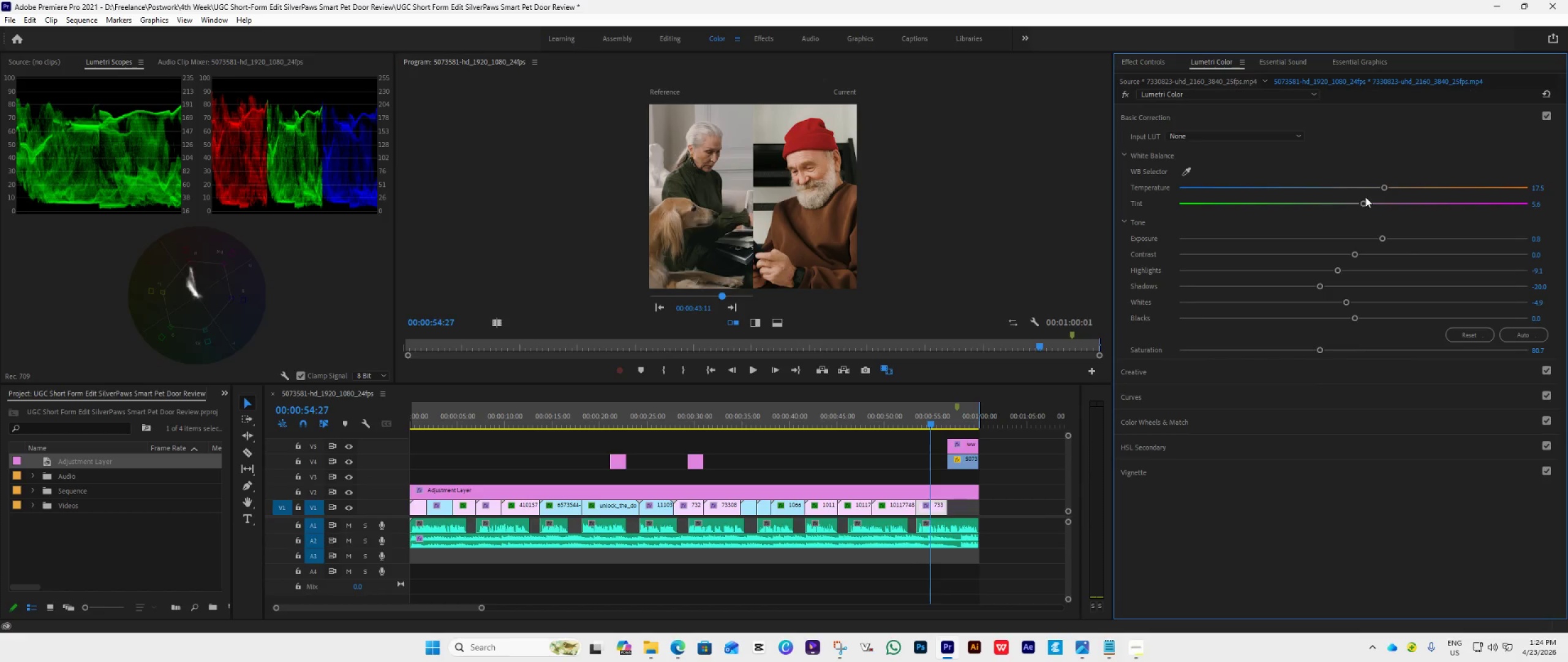 
left_click_drag(start_coordinate=[1359, 204], to_coordinate=[1367, 208])
 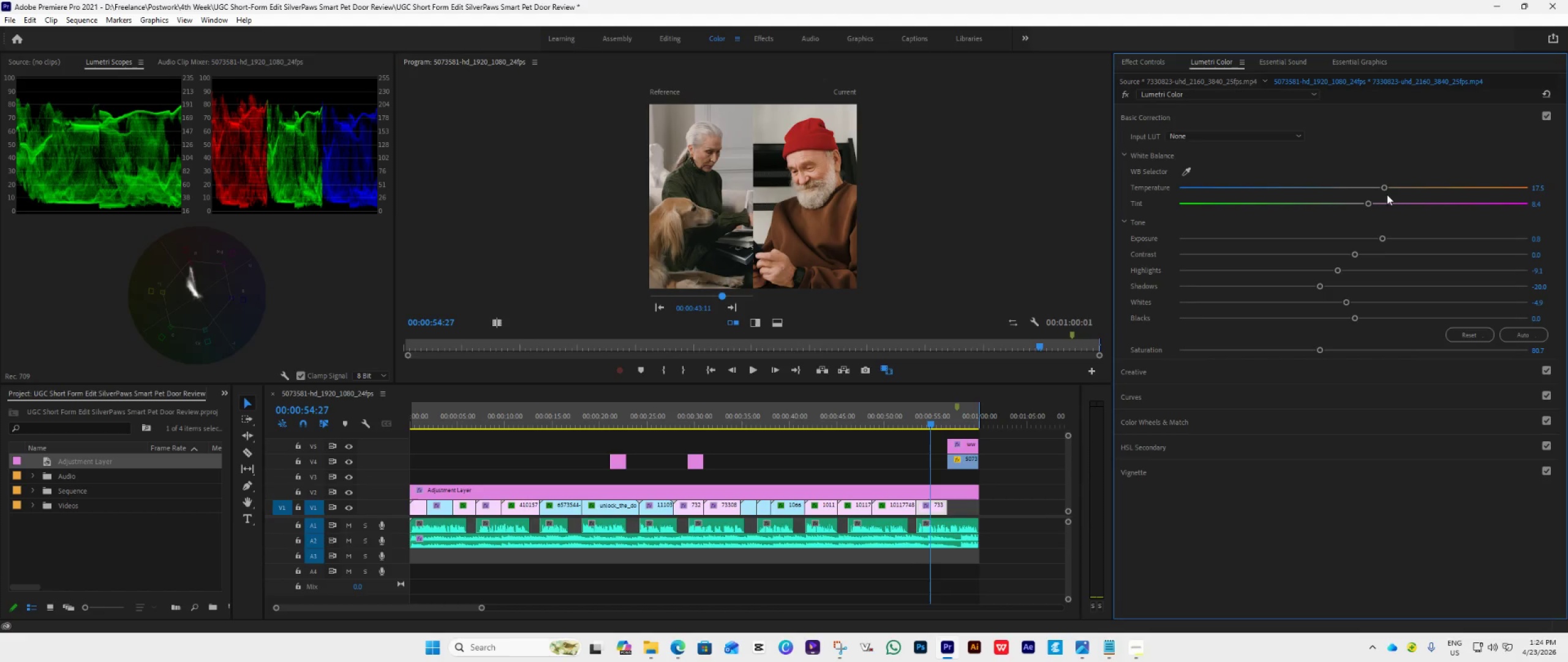 
left_click([1387, 188])
 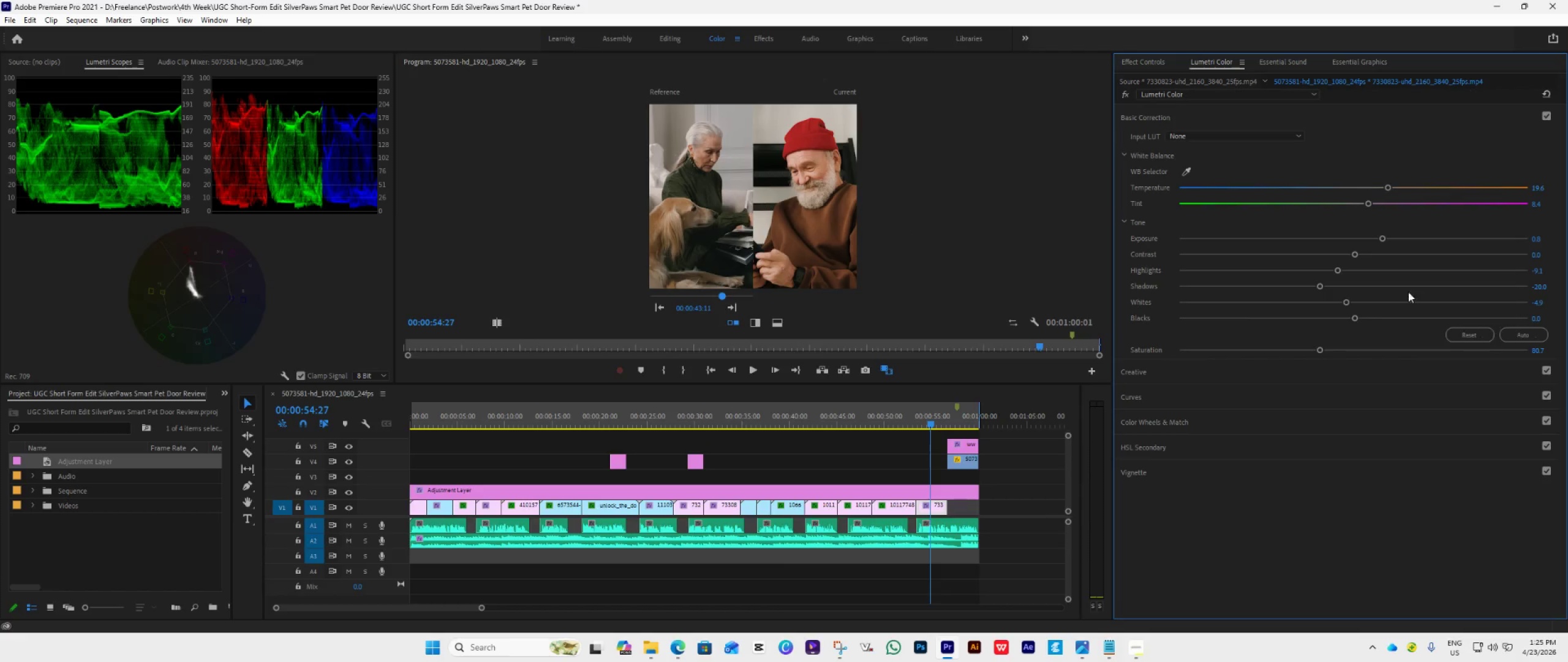 
left_click_drag(start_coordinate=[1352, 256], to_coordinate=[1346, 258])
 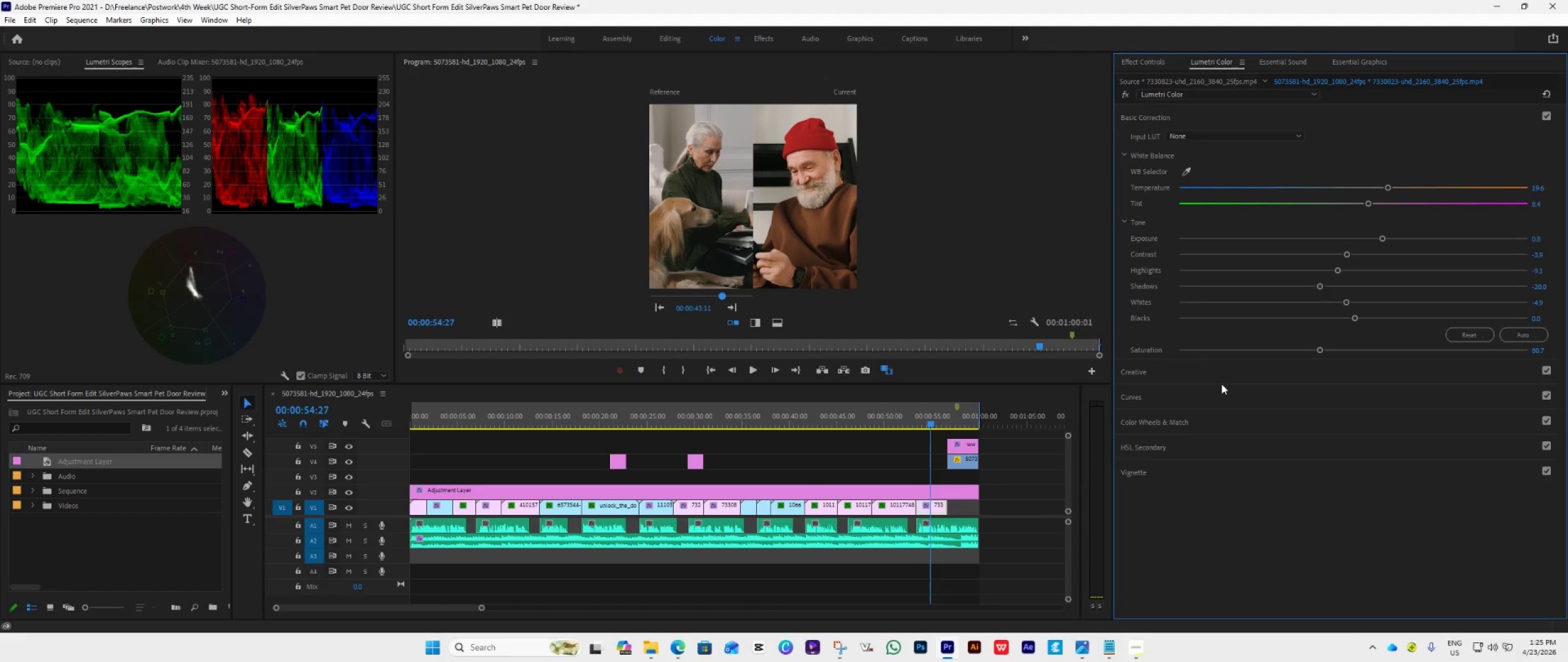 
wait(6.81)
 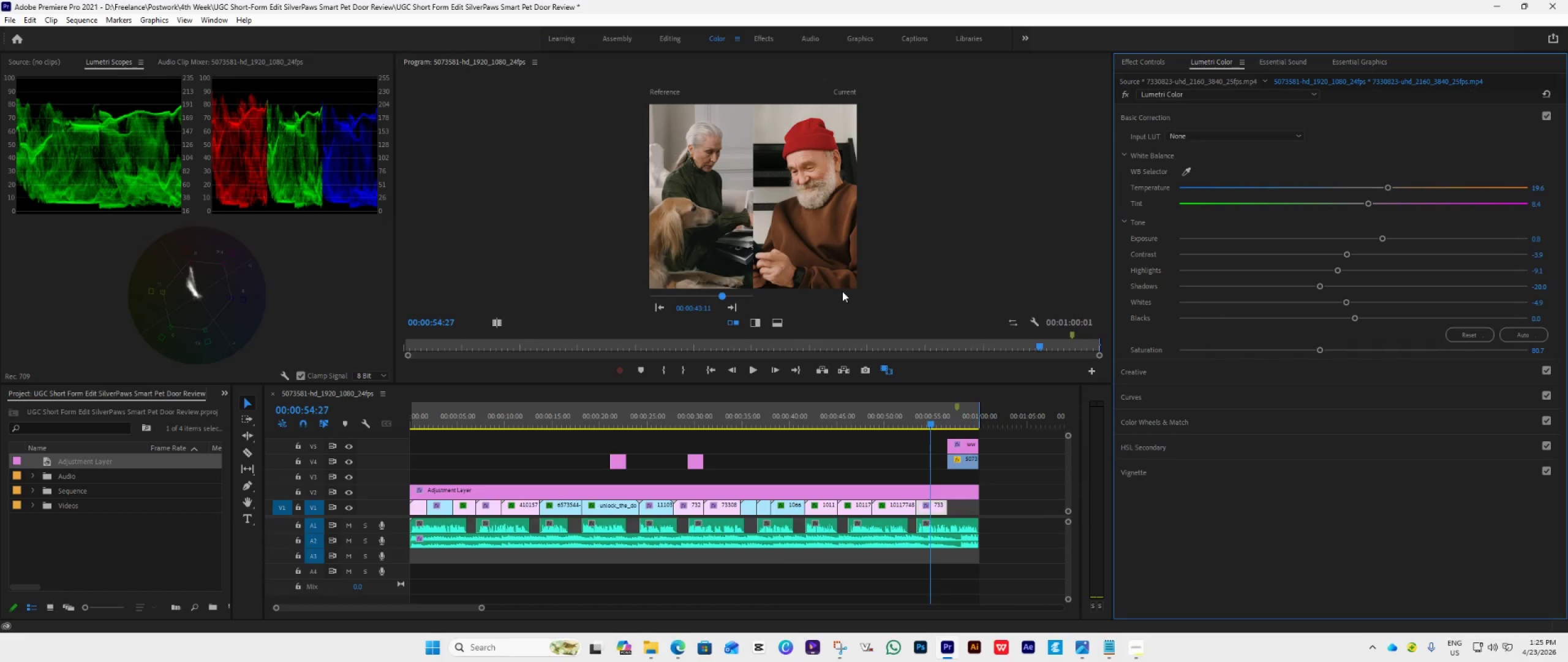 
left_click_drag(start_coordinate=[1322, 349], to_coordinate=[1312, 360])
 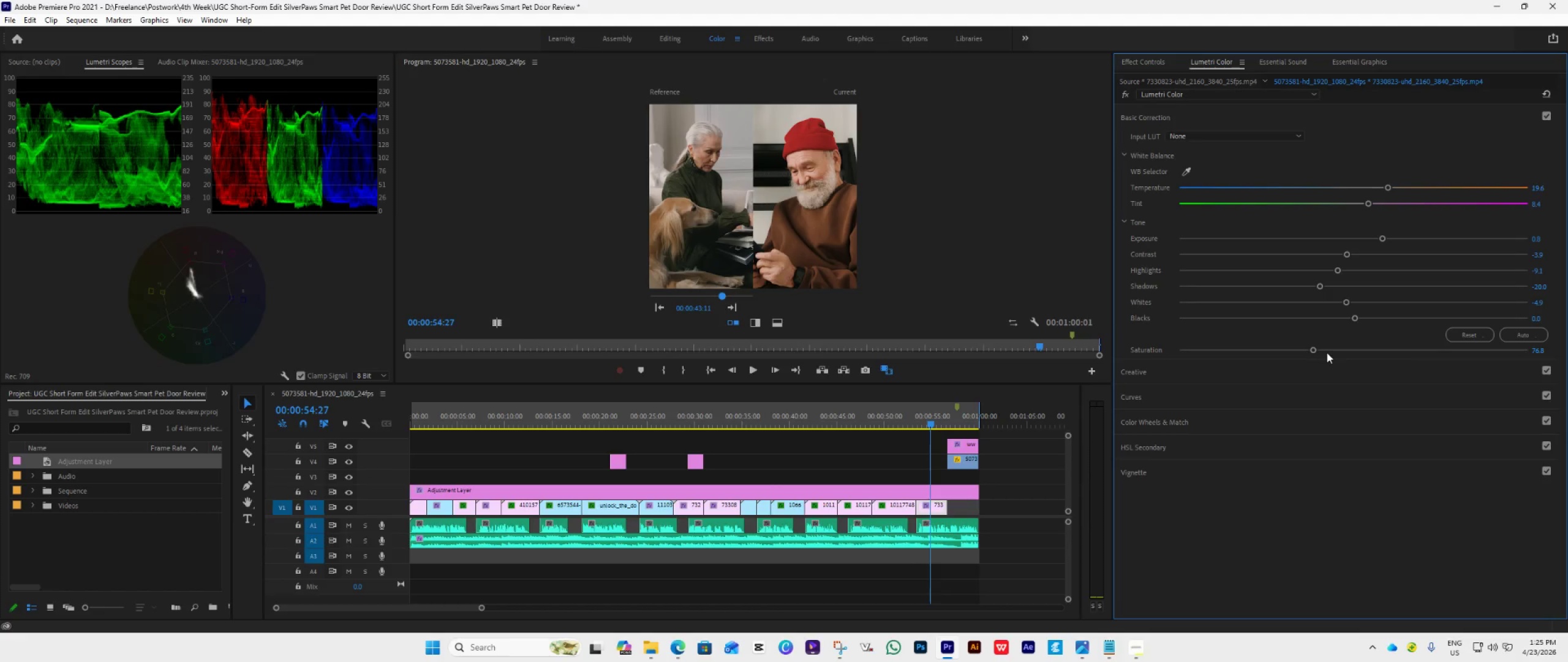 
wait(13.19)
 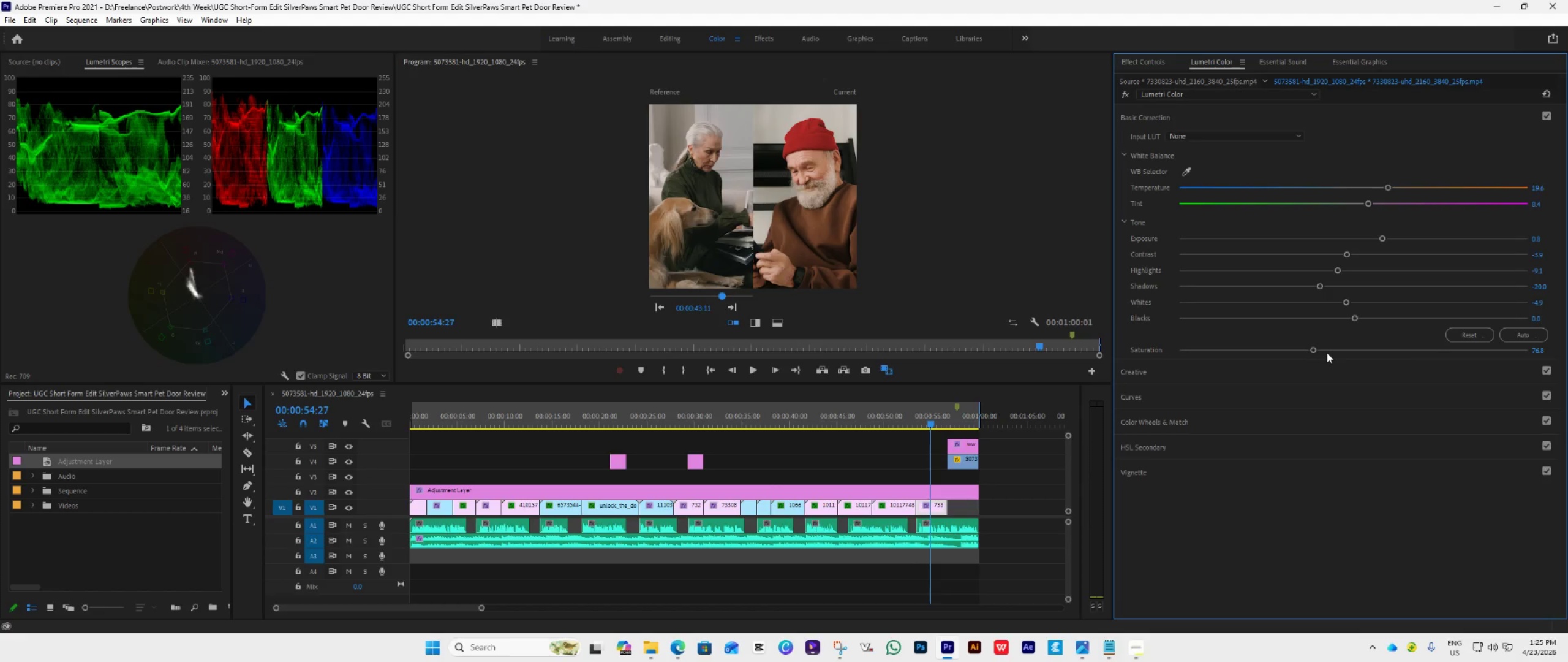 
left_click_drag(start_coordinate=[932, 418], to_coordinate=[934, 435])
 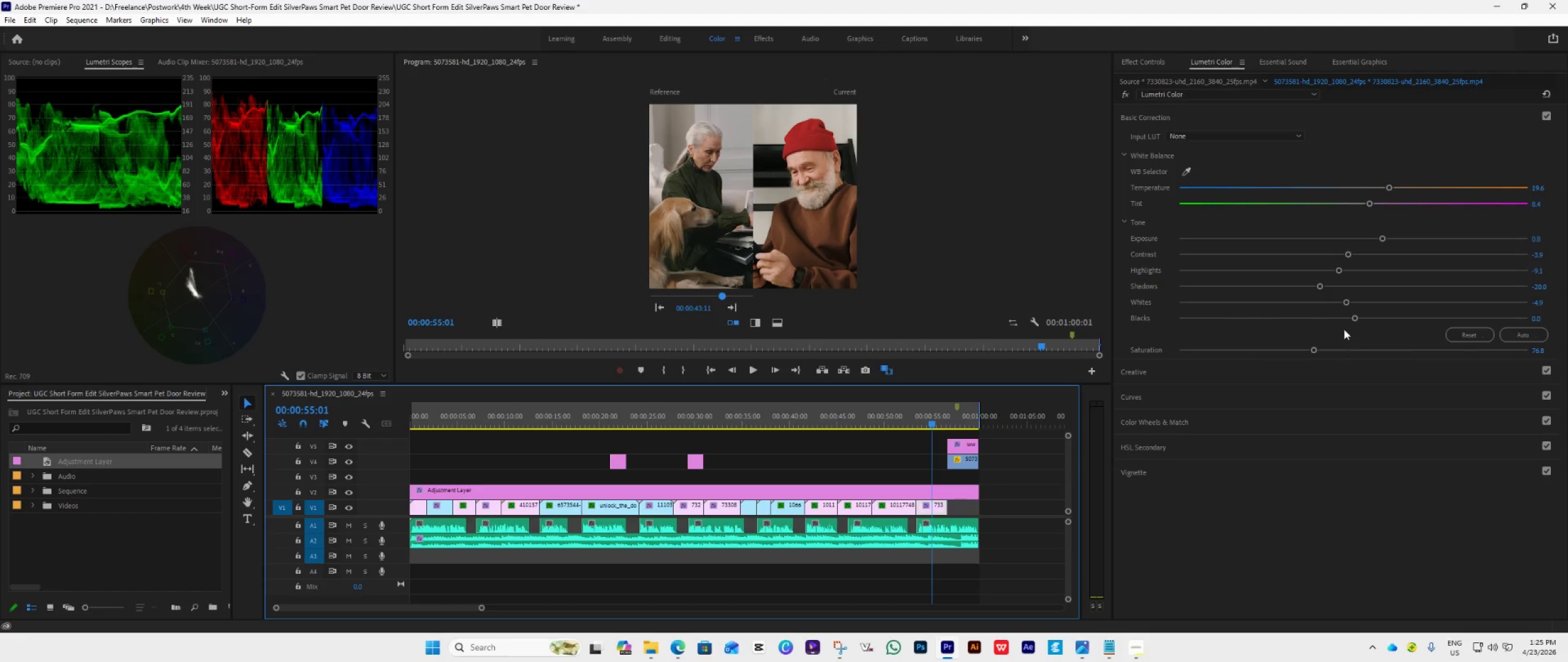 
wait(7.15)
 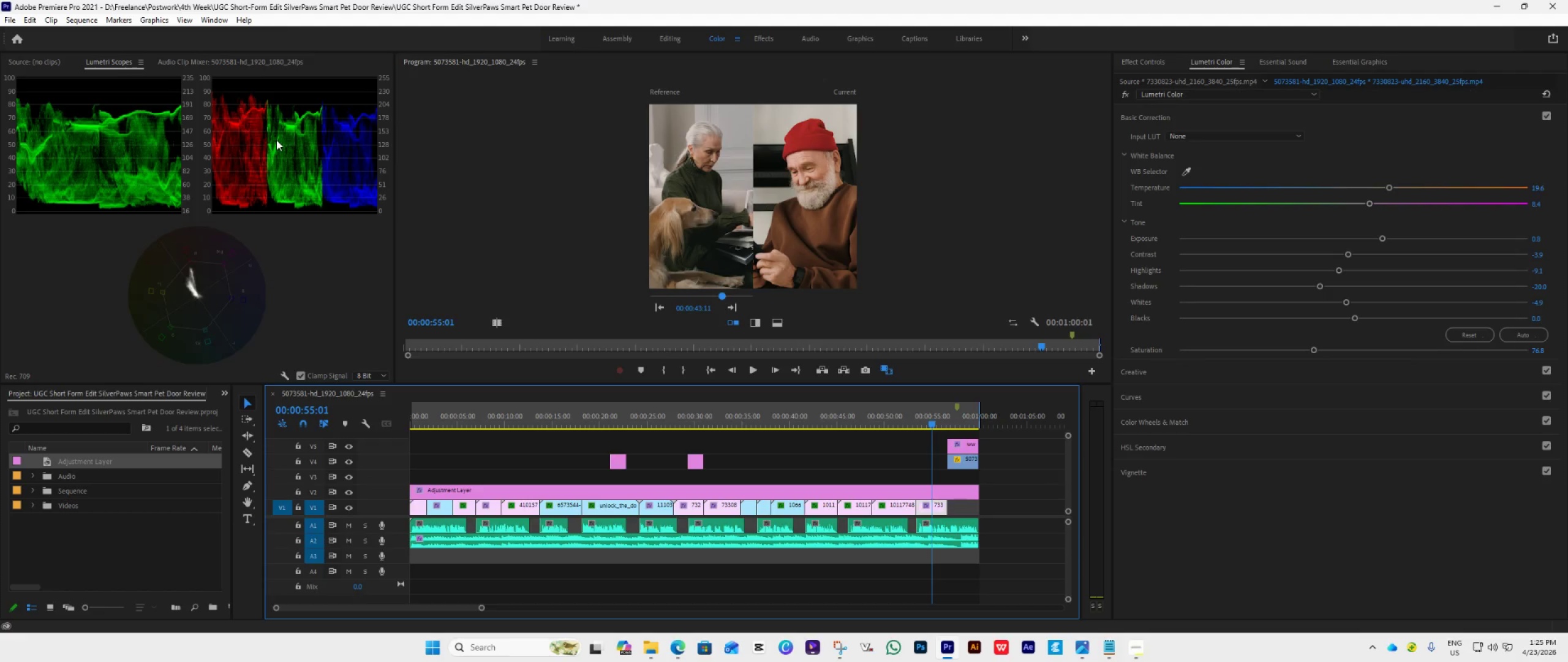 
left_click_drag(start_coordinate=[1346, 301], to_coordinate=[1332, 308])
 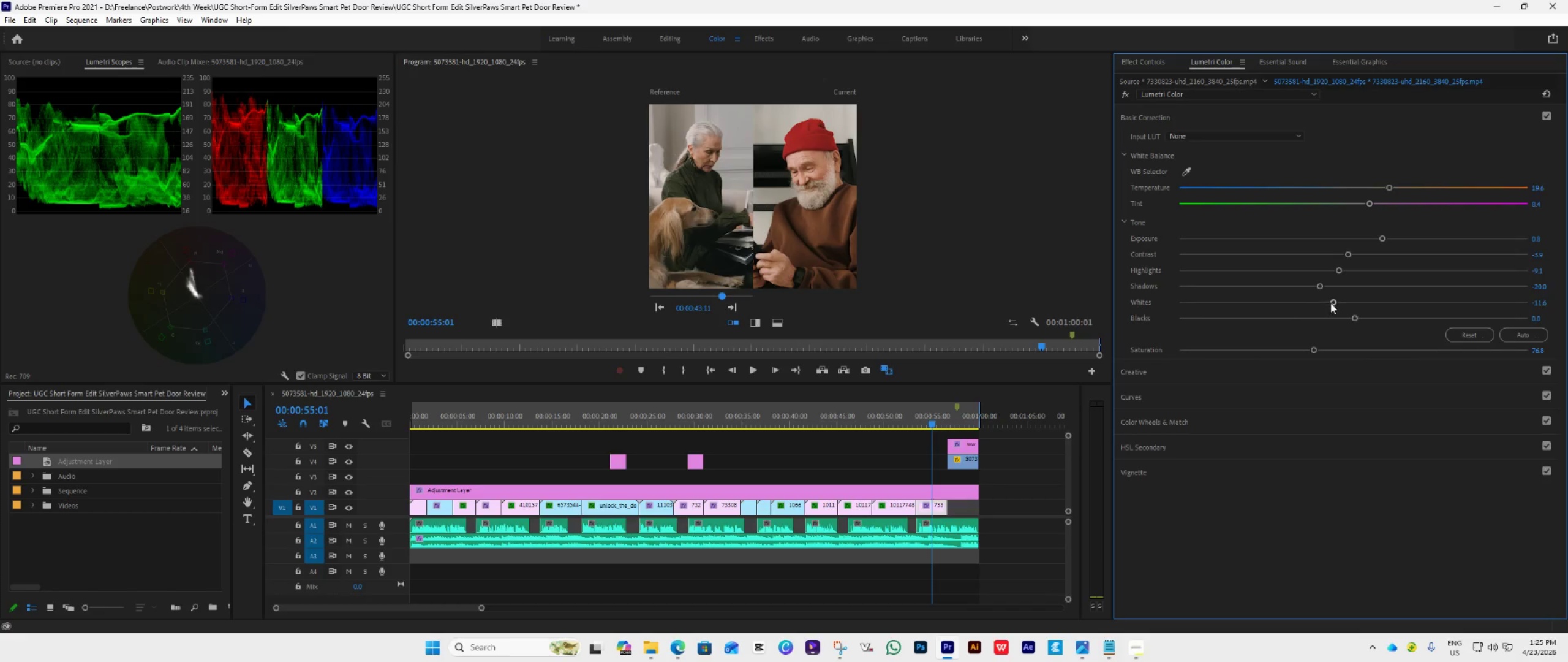 
left_click_drag(start_coordinate=[1332, 302], to_coordinate=[1336, 303])
 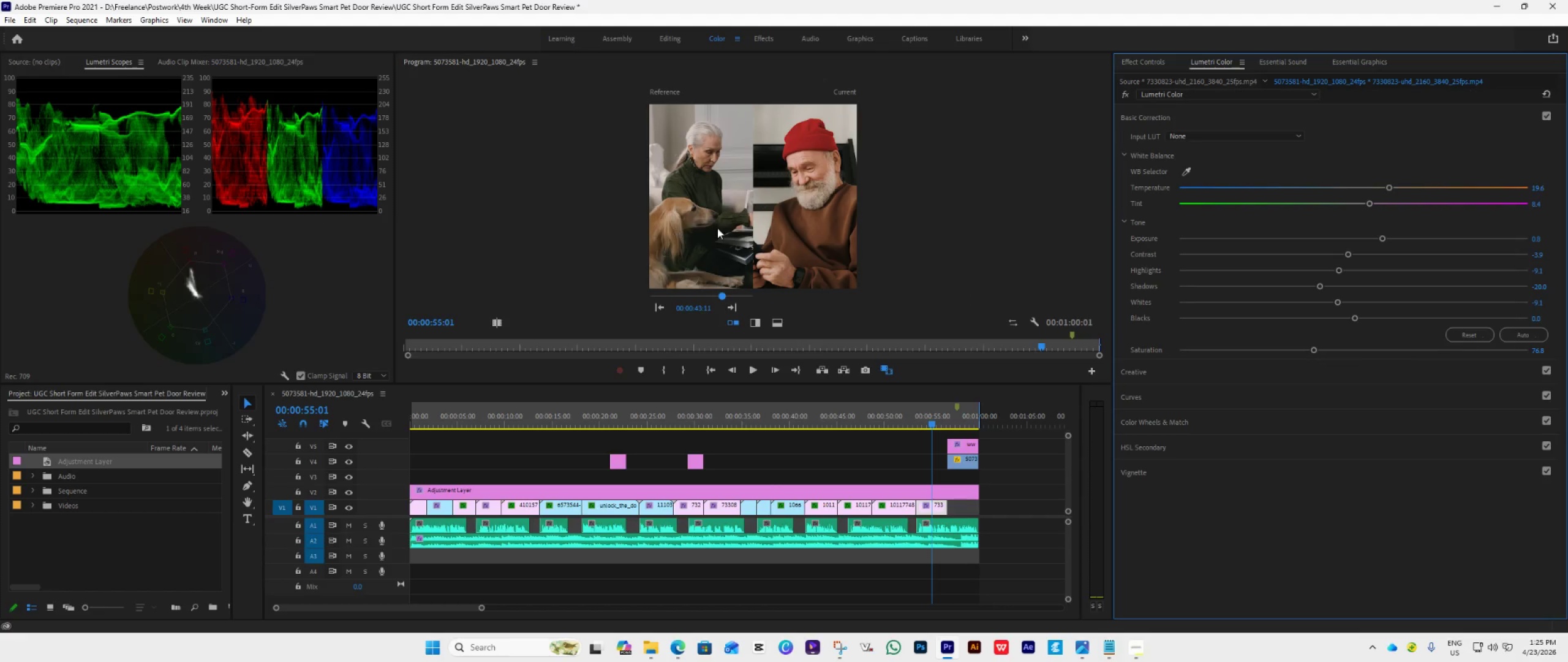 
wait(7.16)
 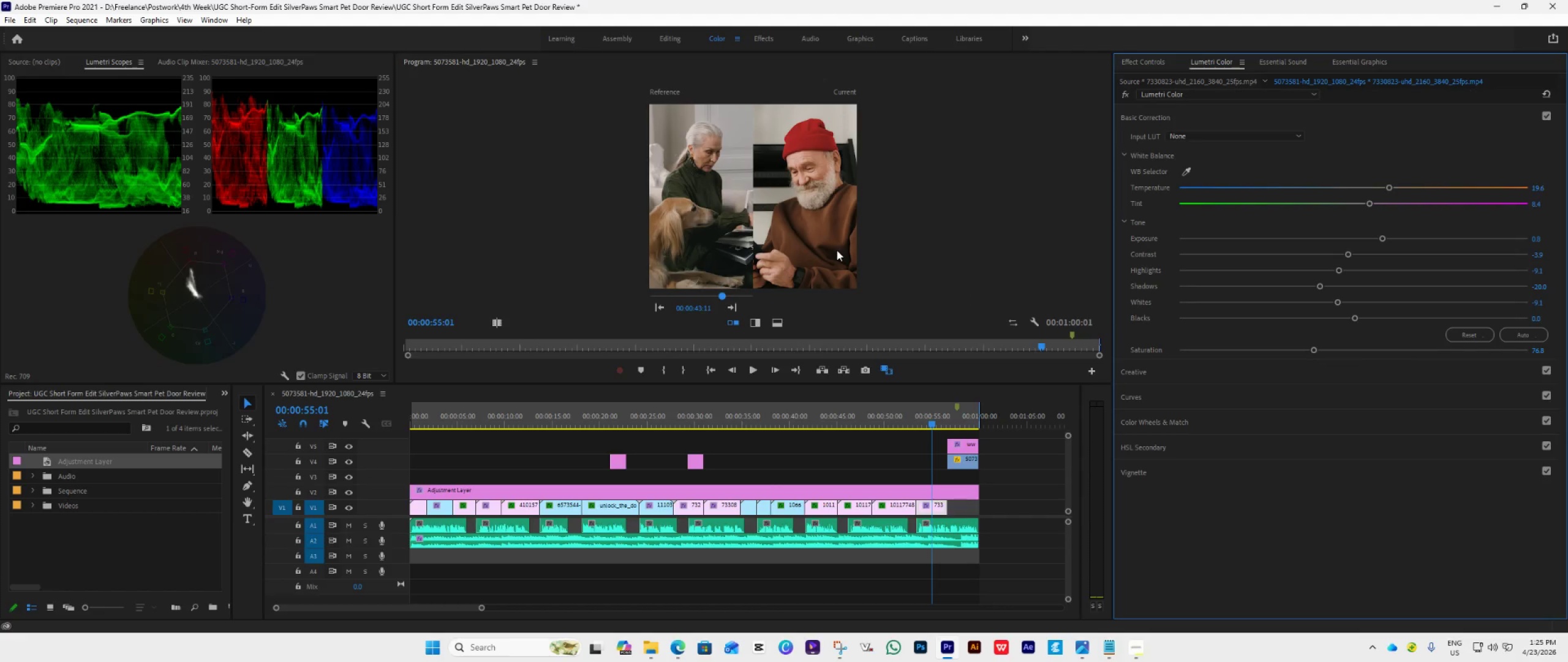 
left_click_drag(start_coordinate=[1357, 319], to_coordinate=[1374, 324])
 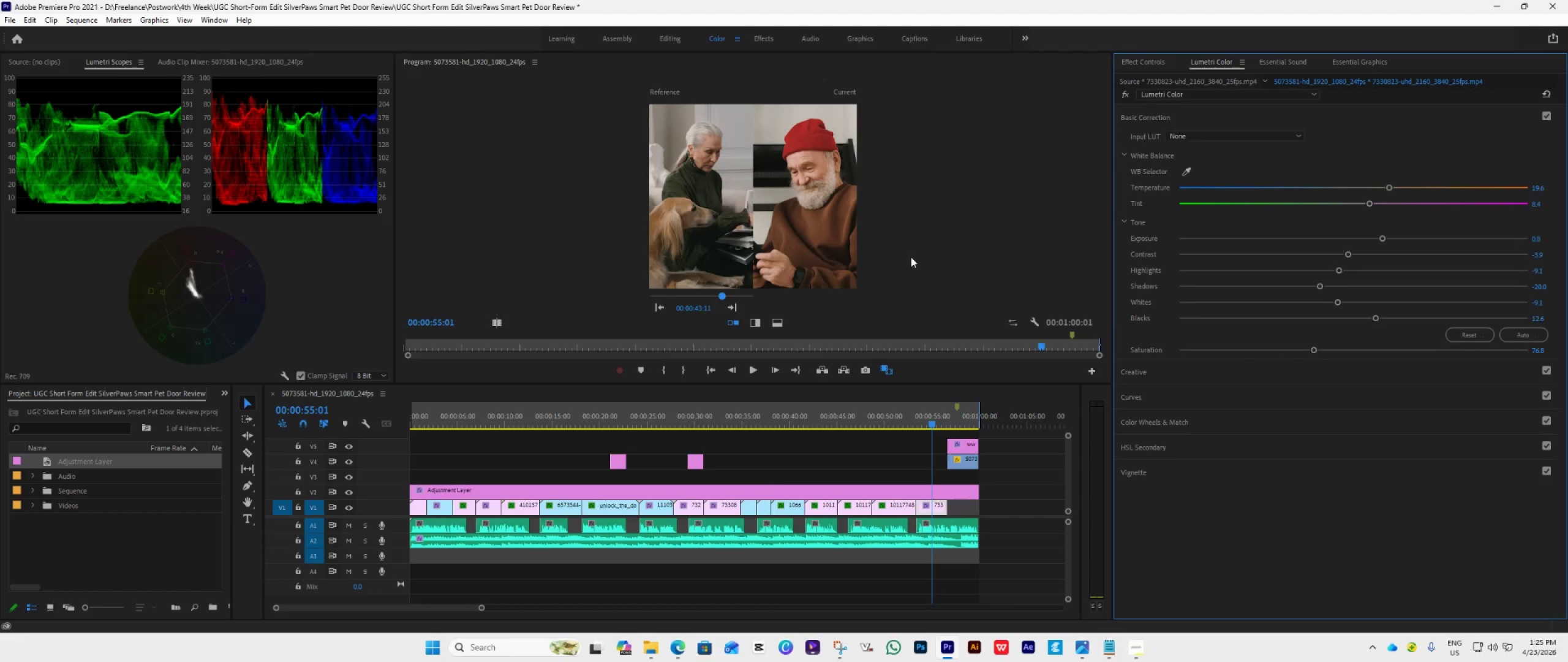 
wait(10.94)
 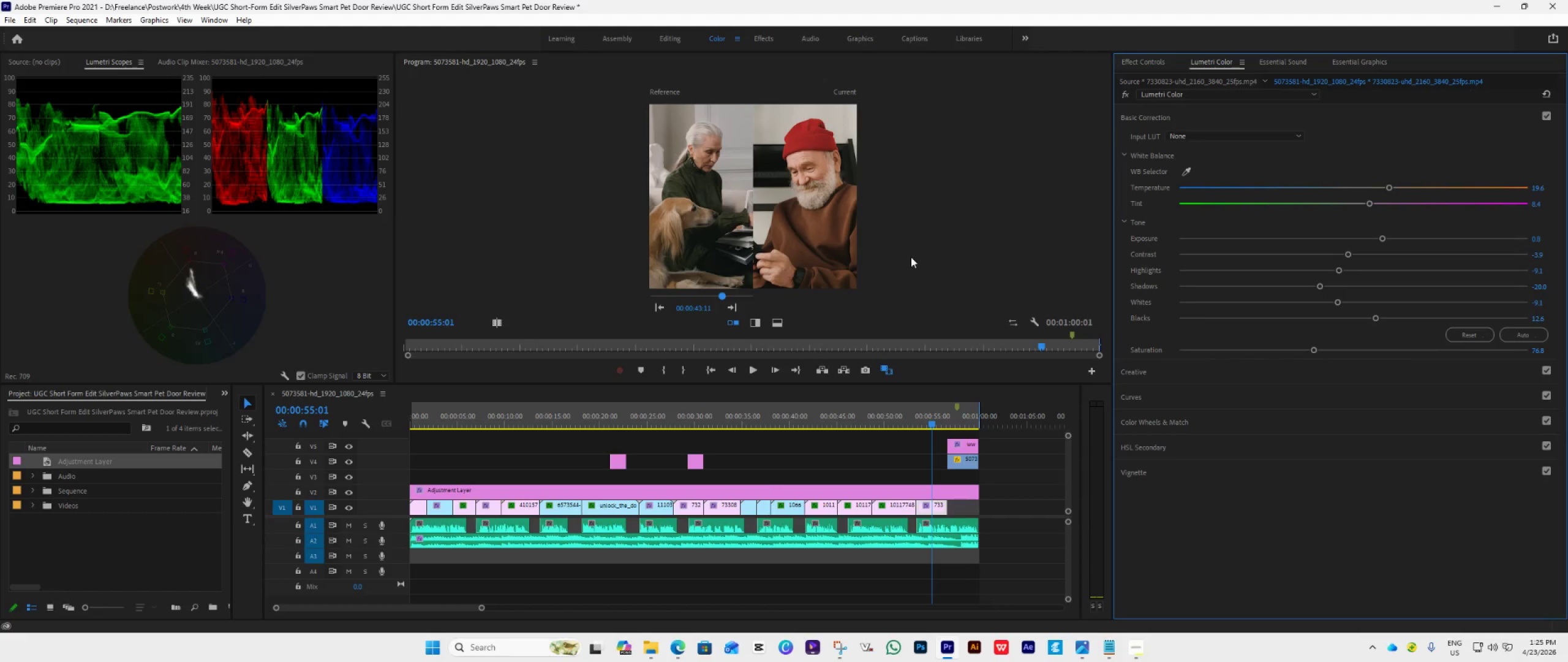 
left_click_drag(start_coordinate=[1346, 254], to_coordinate=[1328, 274])
 